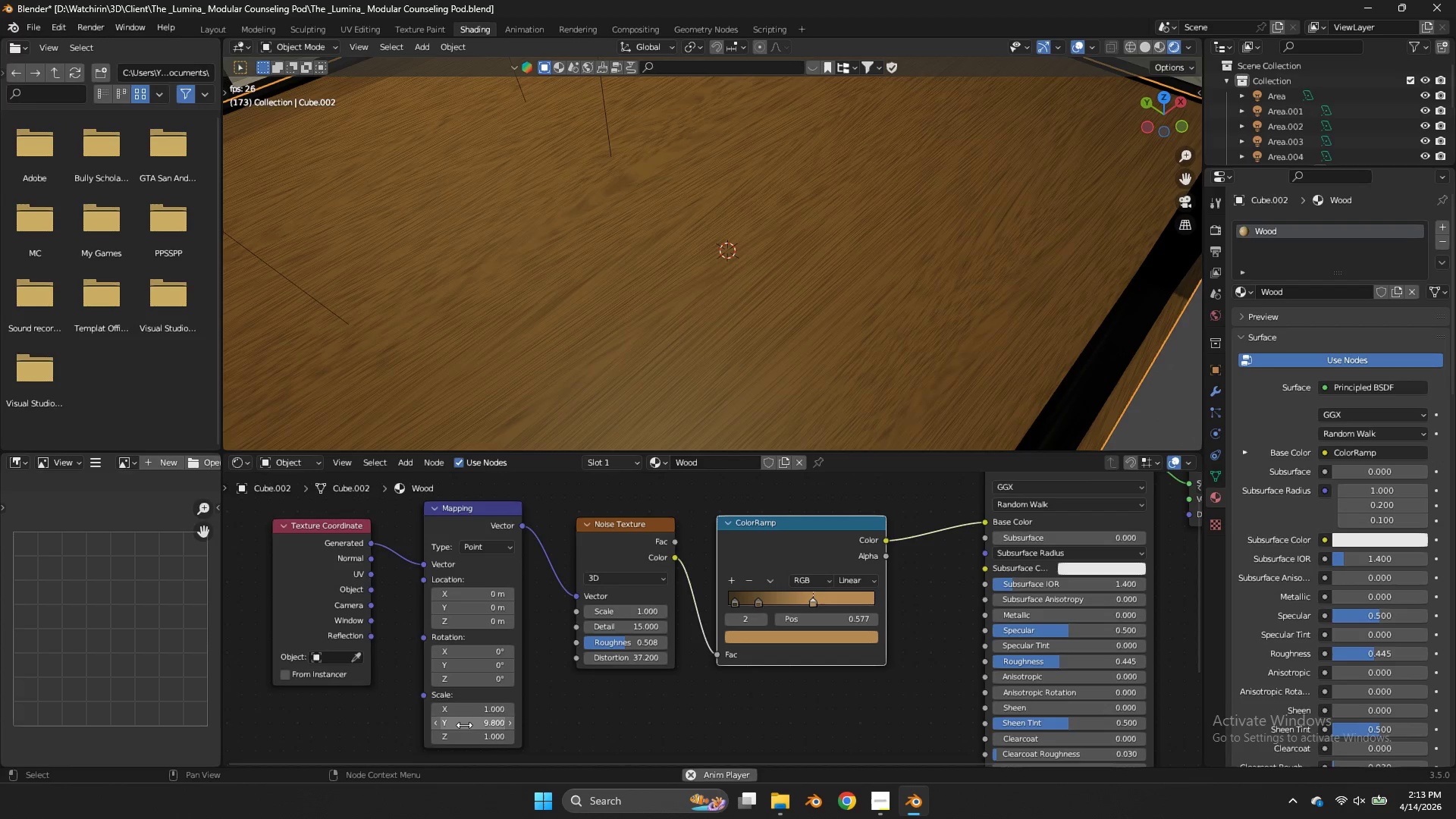 
left_click_drag(start_coordinate=[472, 737], to_coordinate=[871, 353])
 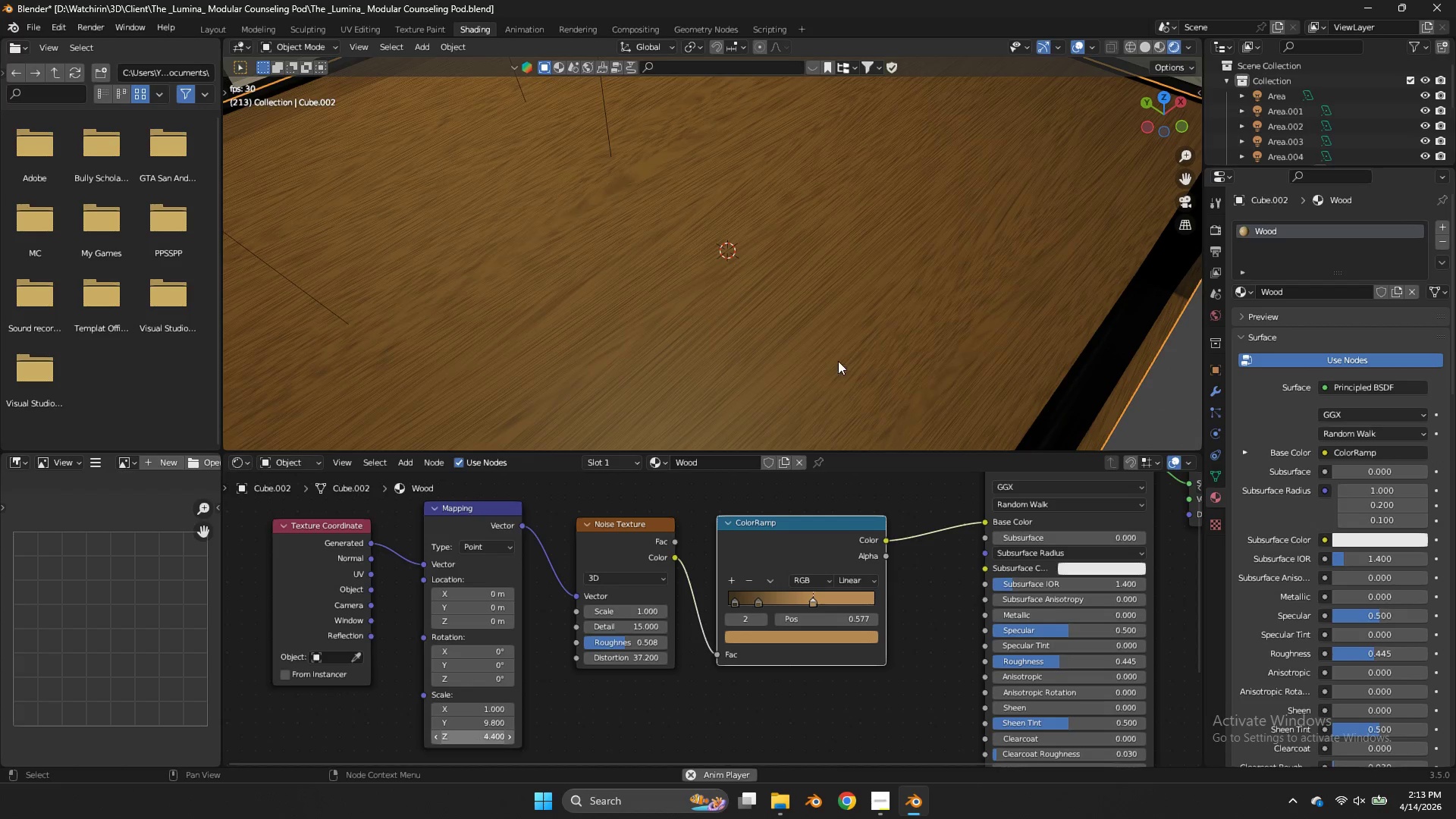 
left_click_drag(start_coordinate=[474, 742], to_coordinate=[795, 361])
 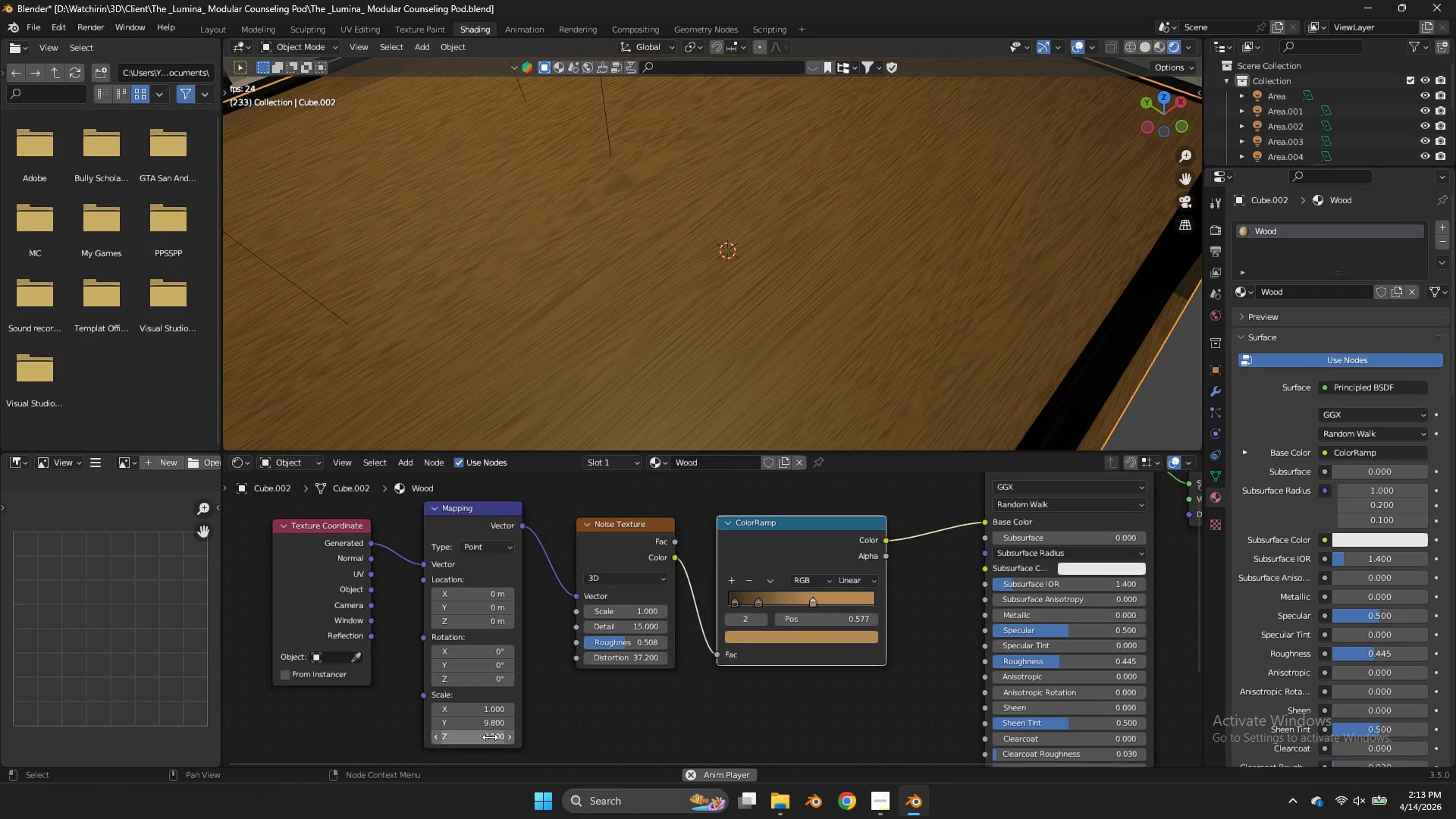 
left_click([490, 737])
 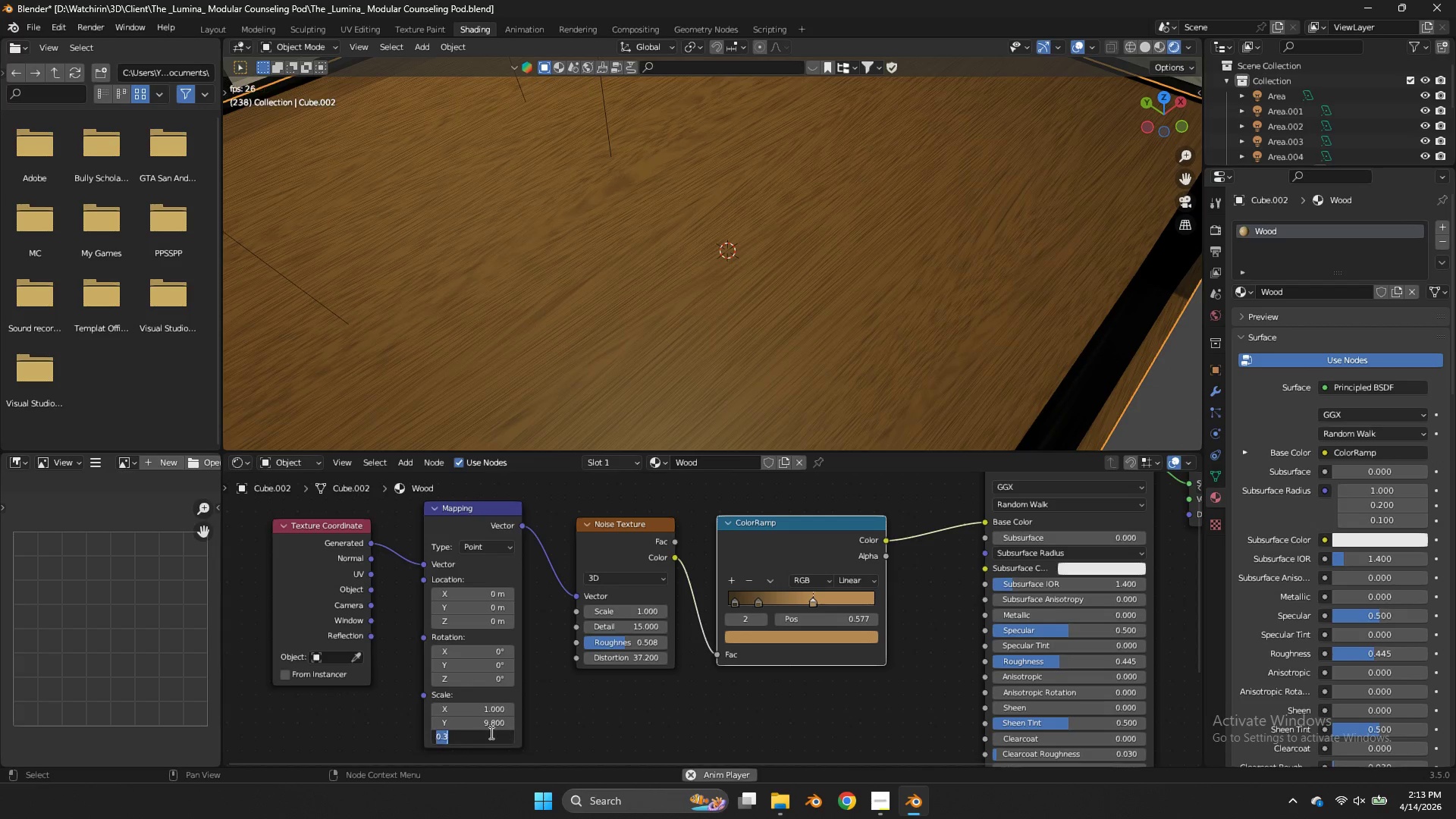 
key(1)
 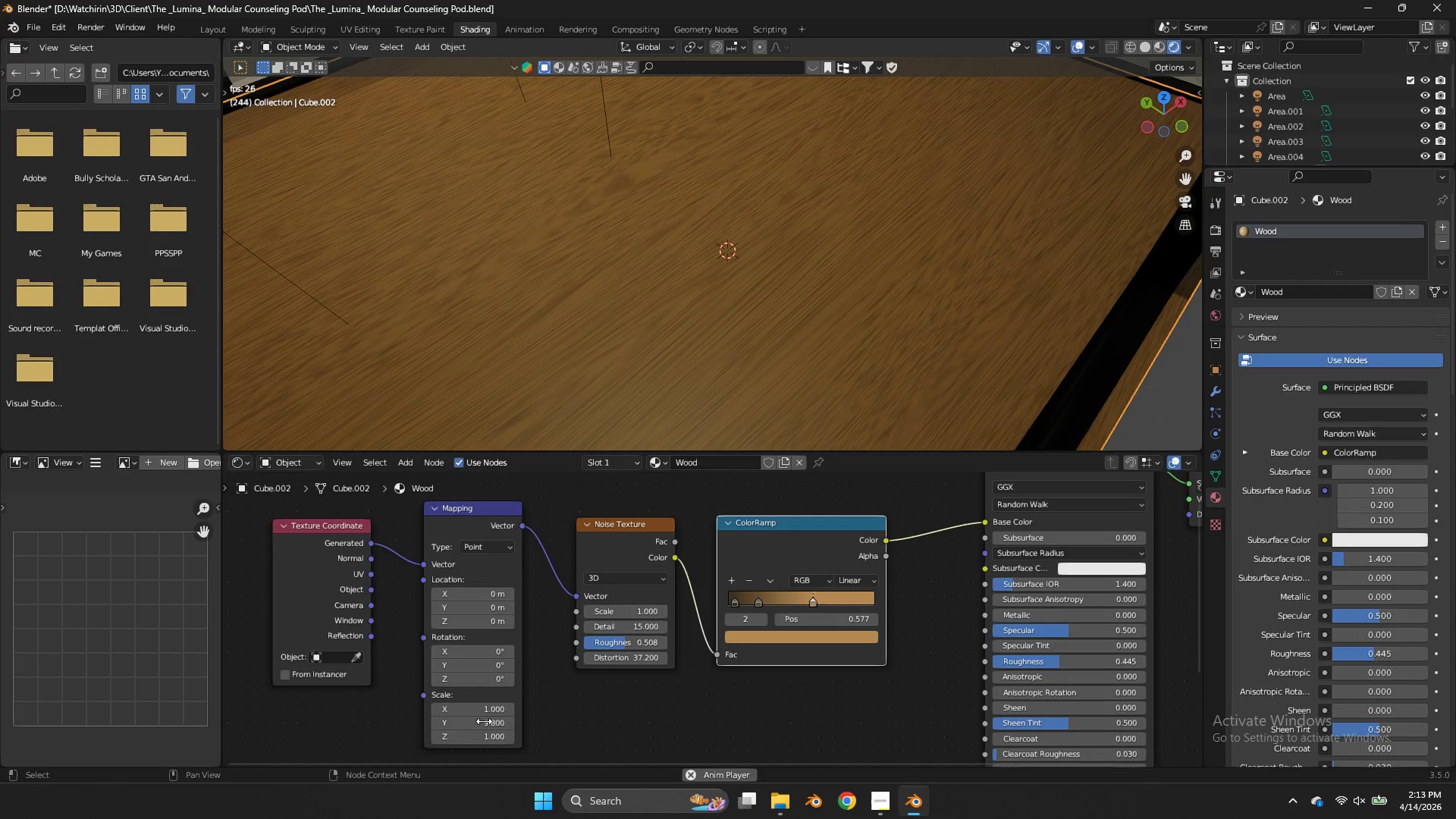 
double_click([484, 721])
 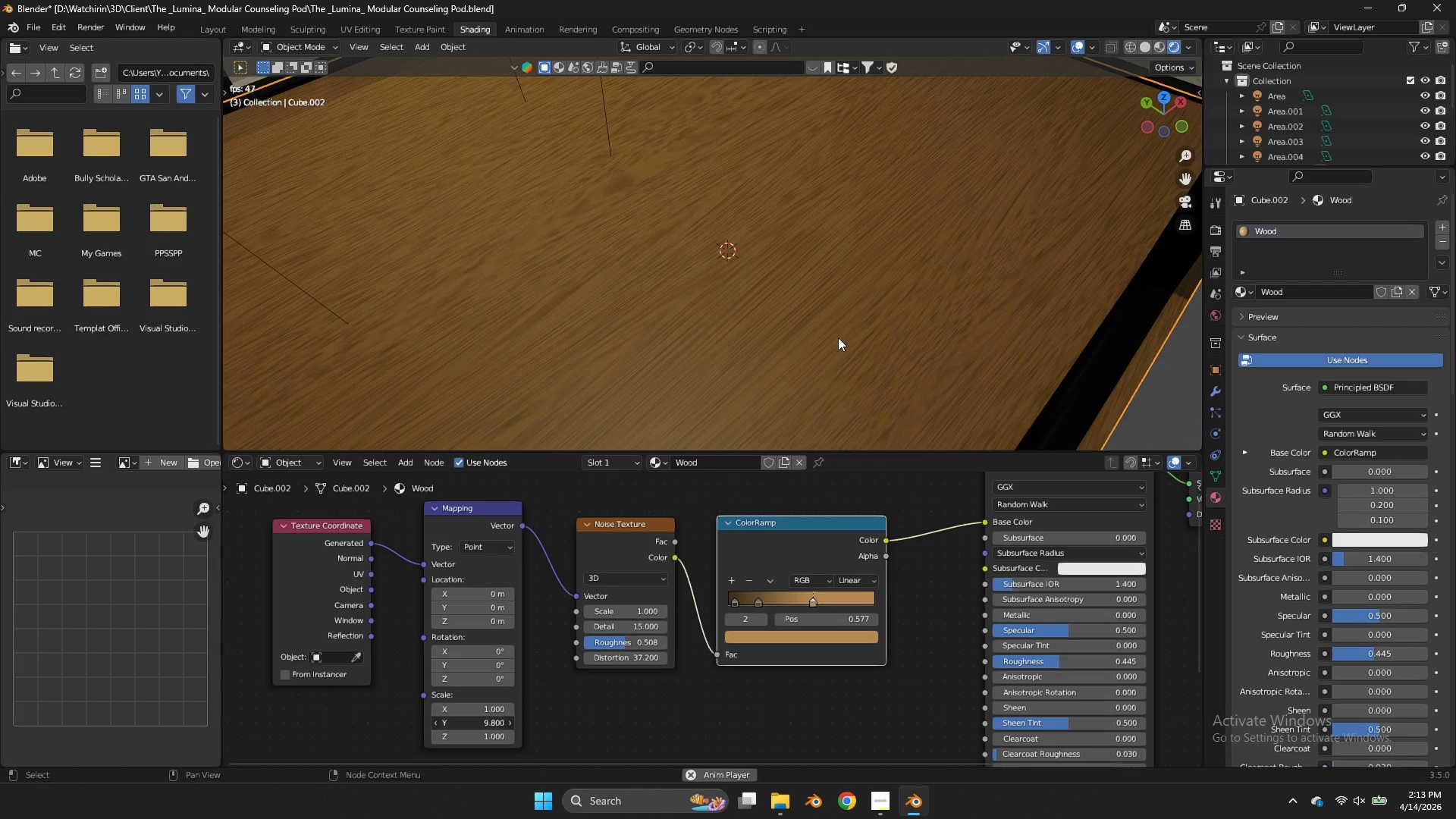 
left_click_drag(start_coordinate=[480, 720], to_coordinate=[831, 345])
 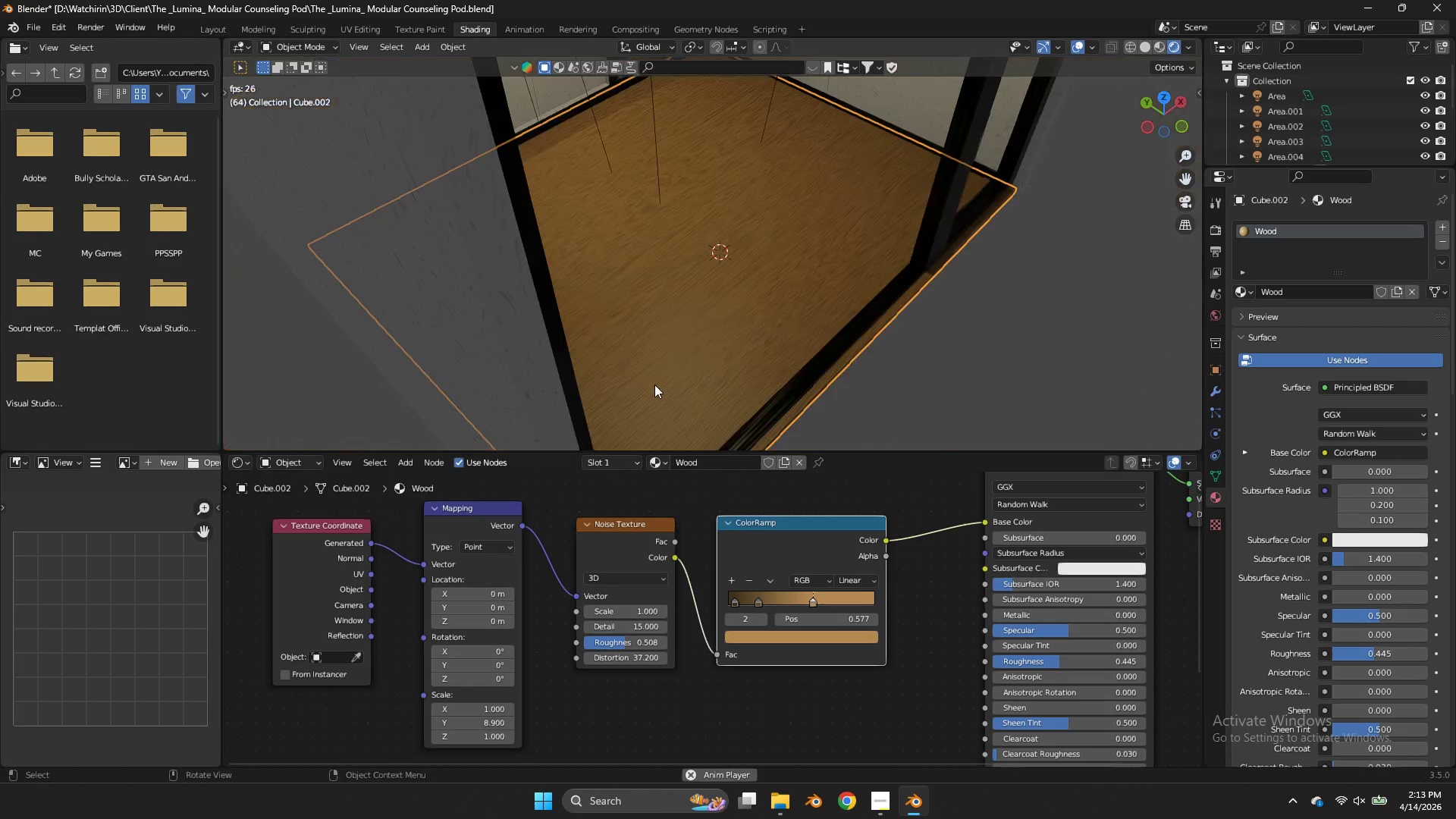 
key(Control+ControlLeft)
 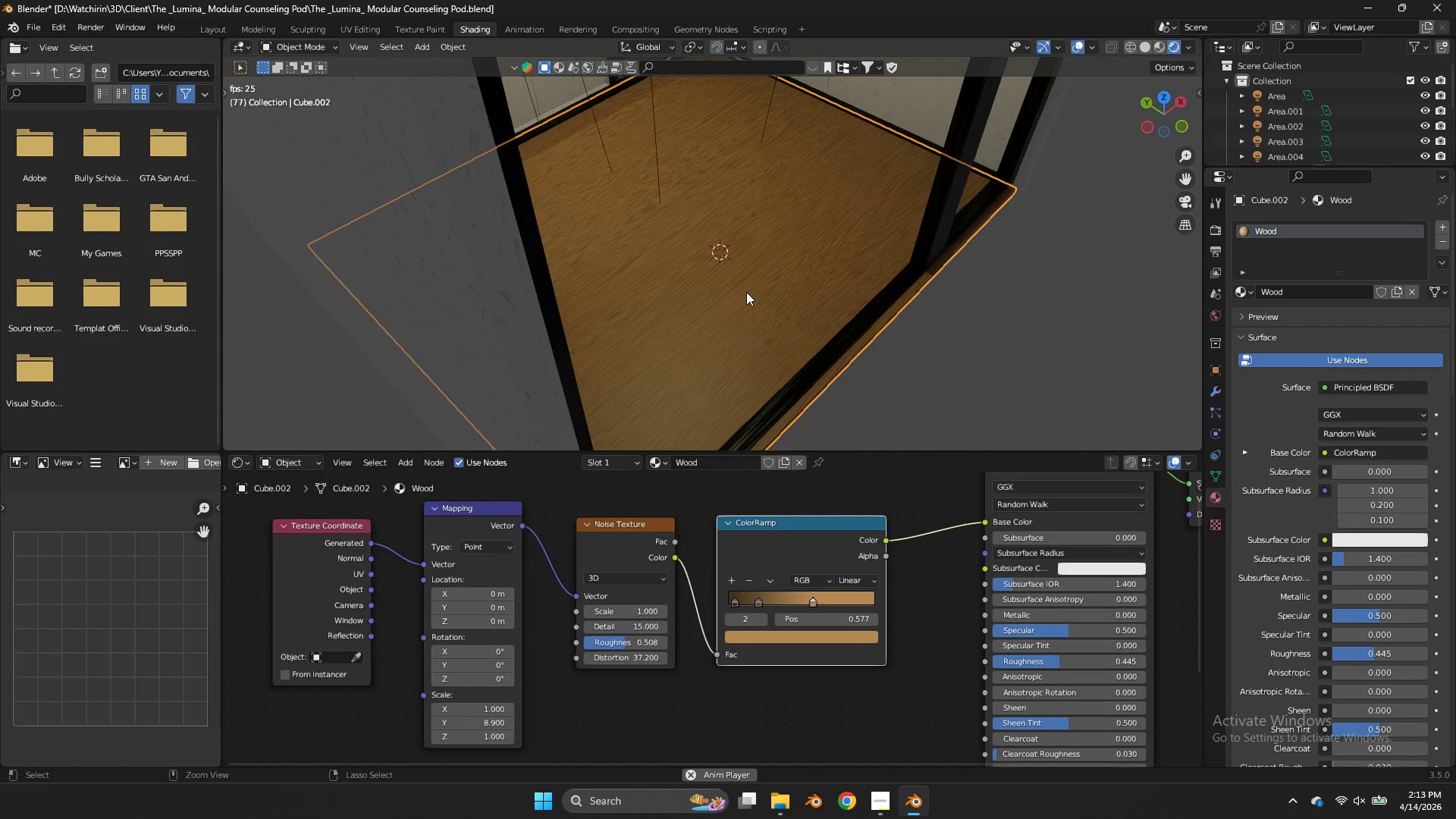 
scroll: coordinate [646, 390], scroll_direction: down, amount: 4.0
 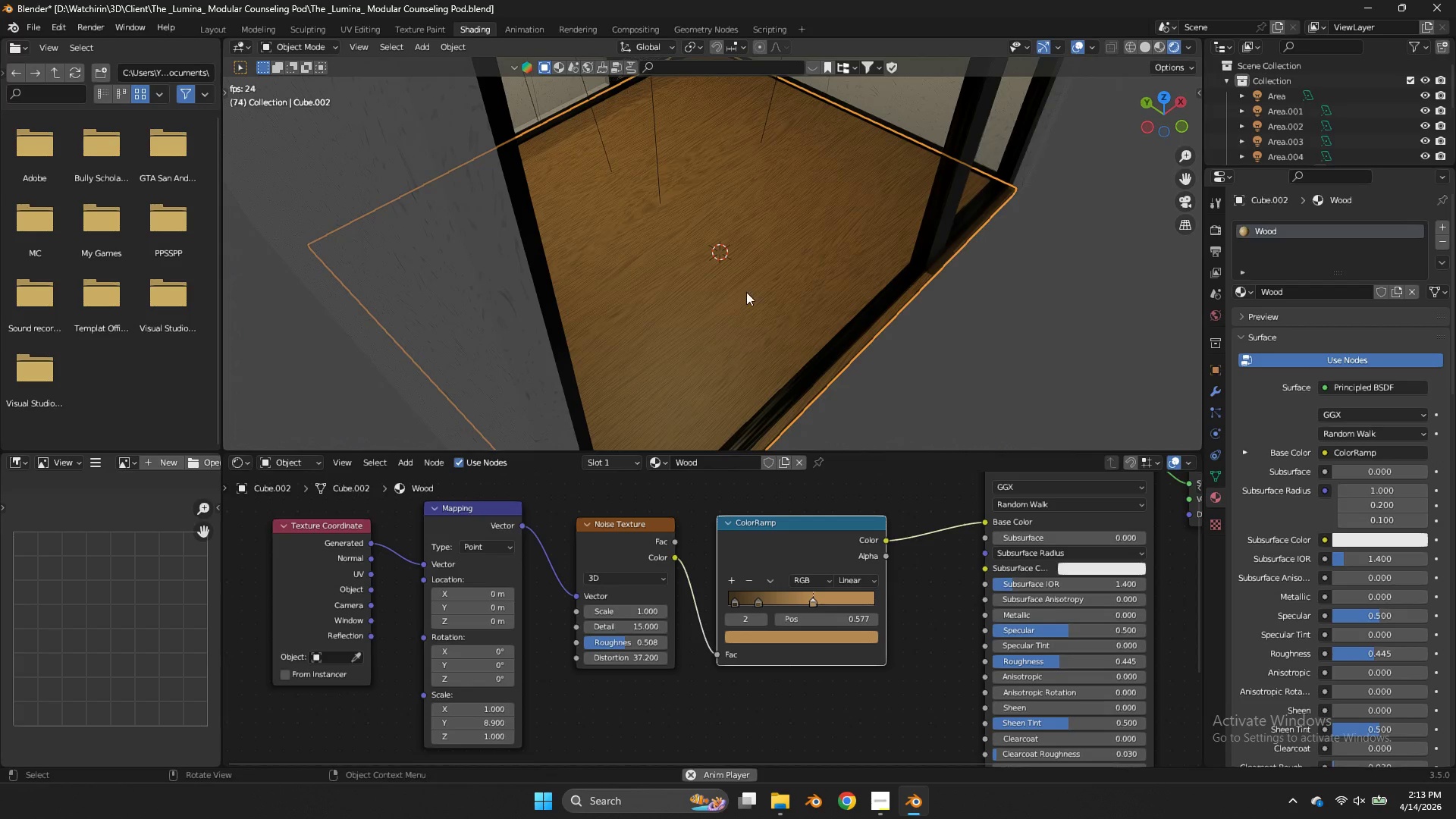 
key(Control+S)
 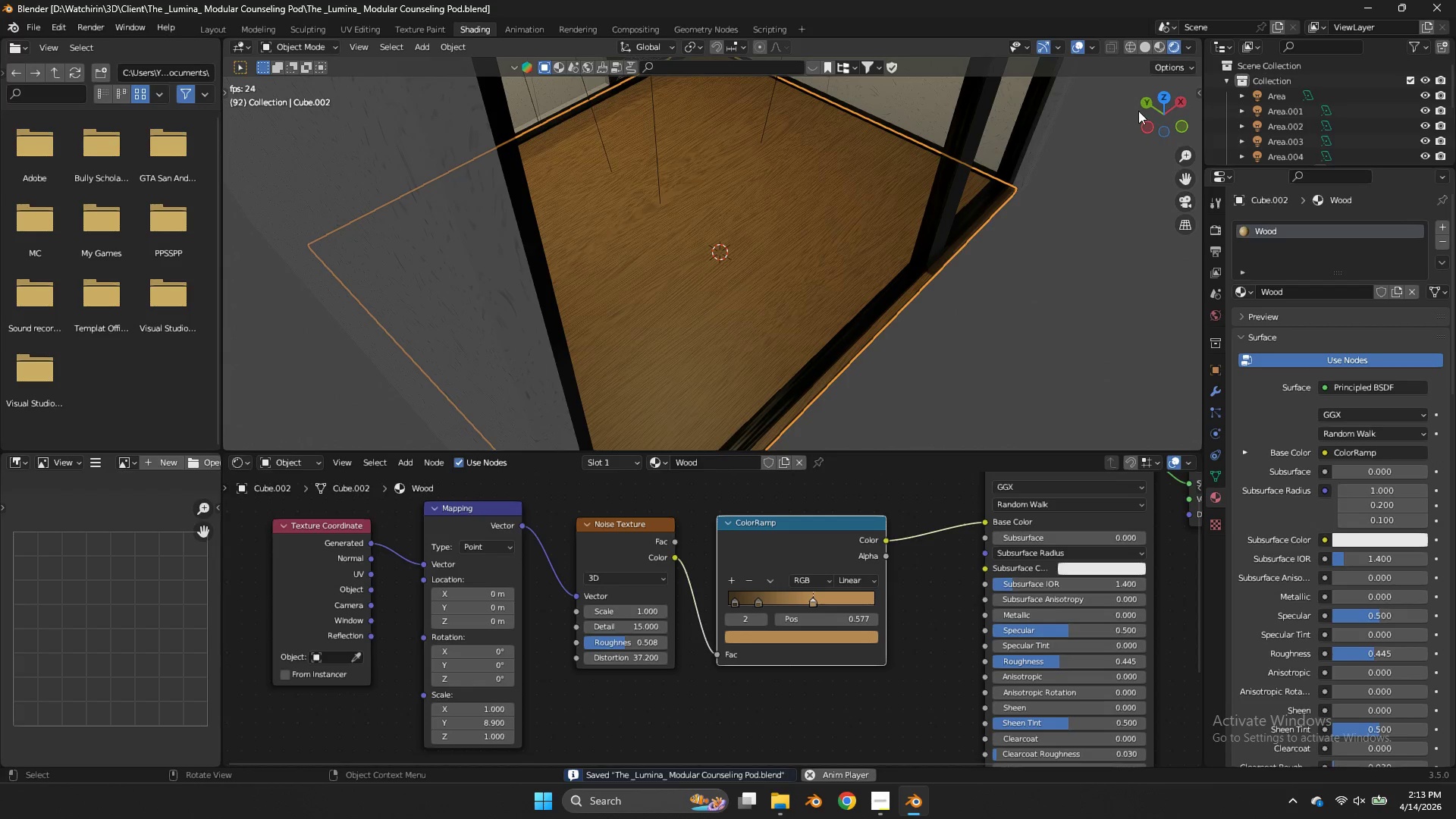 
left_click_drag(start_coordinate=[1146, 109], to_coordinate=[1084, 433])
 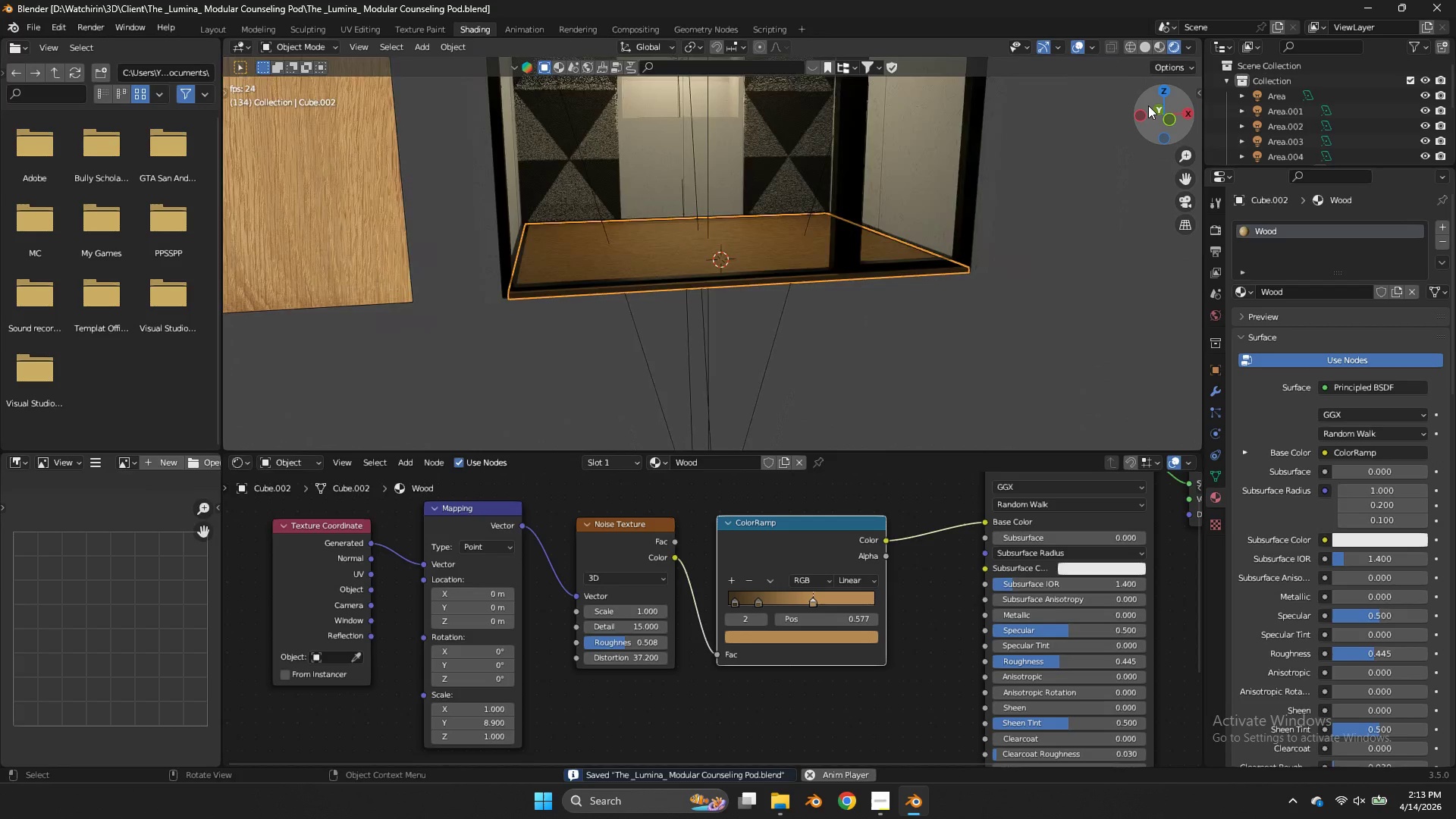 
key(Control+ControlLeft)
 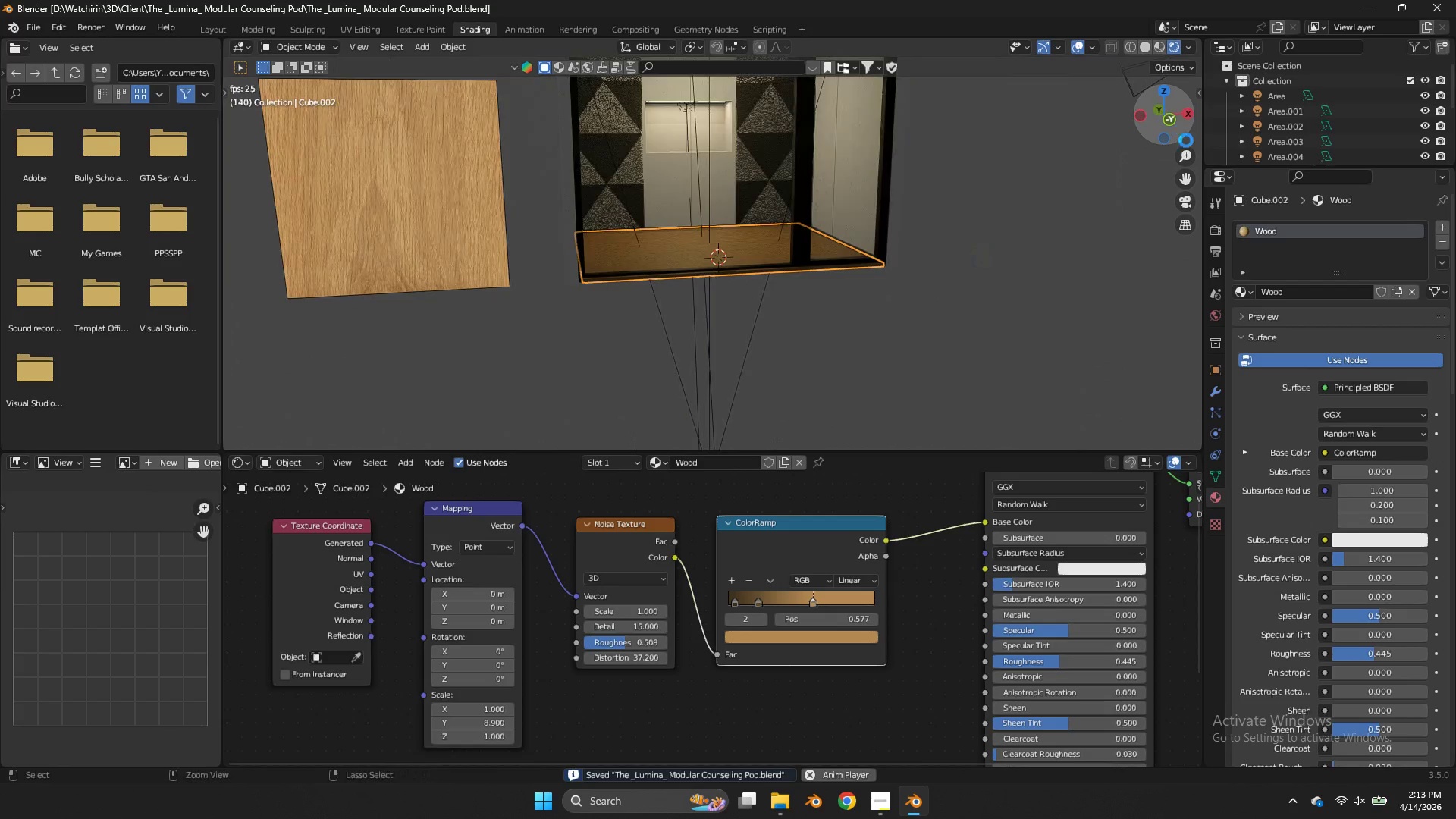 
key(Control+S)
 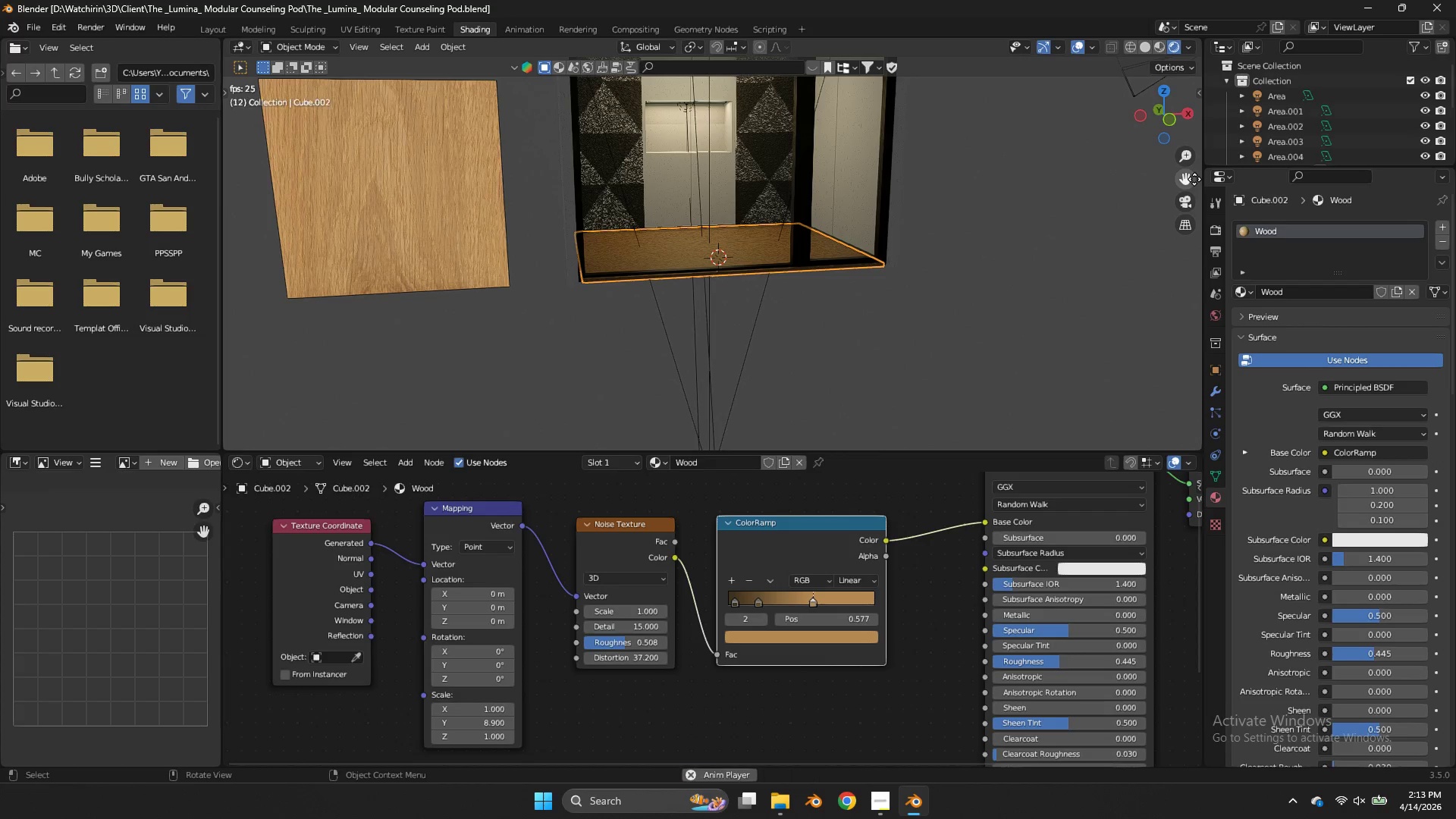 
scroll: coordinate [1148, 105], scroll_direction: down, amount: 4.0
 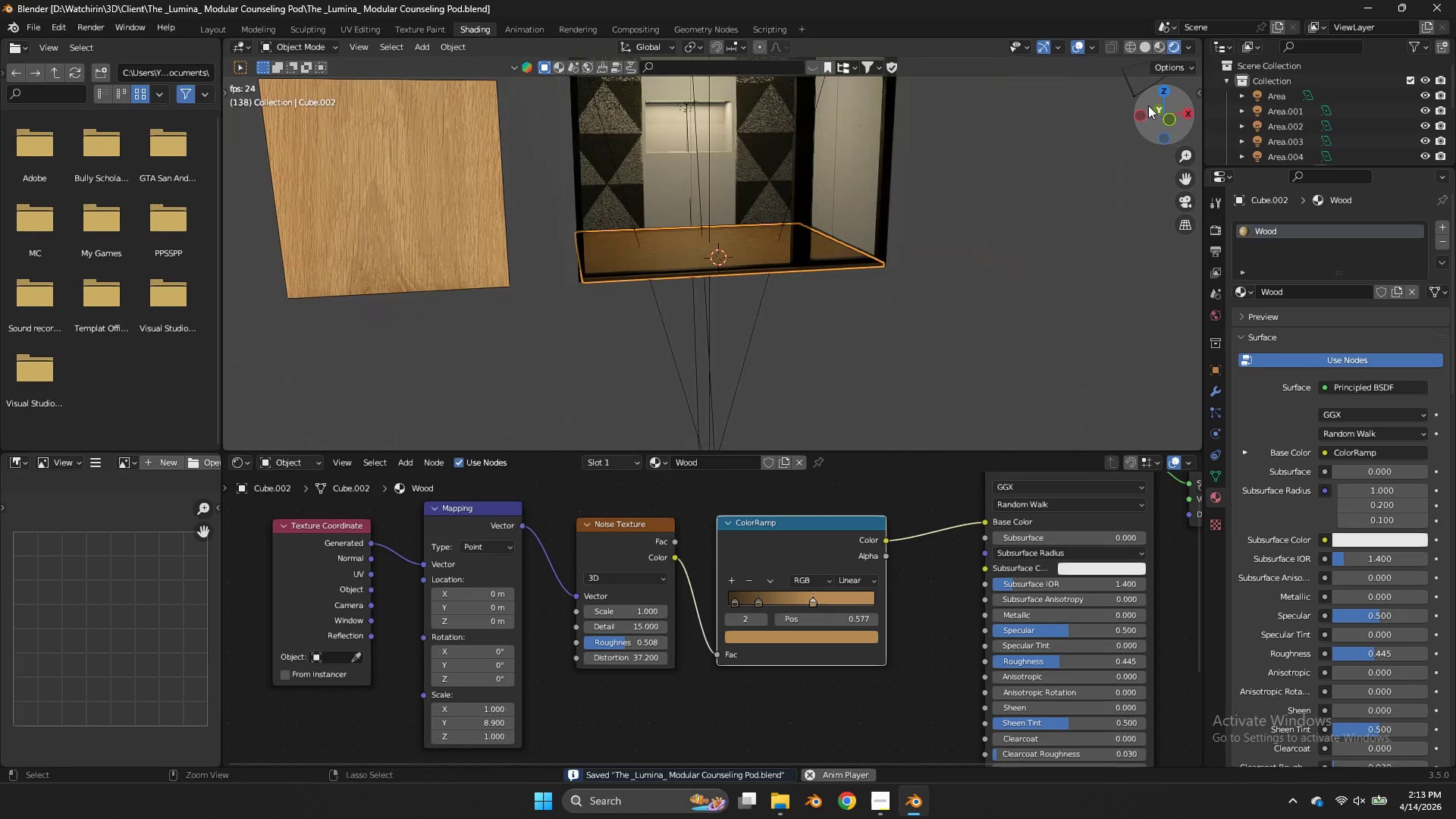 
wait(9.89)
 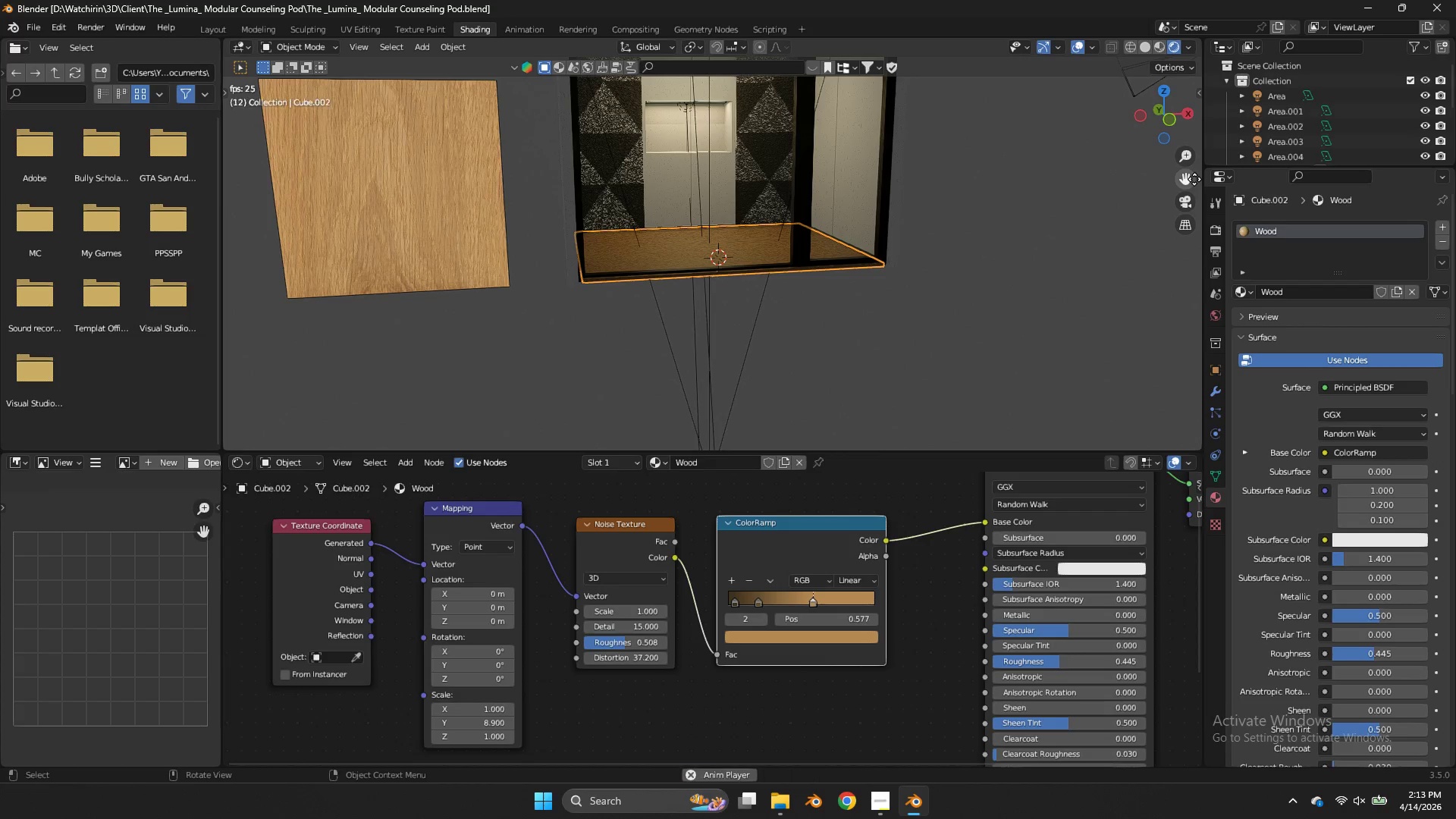 
scroll: coordinate [788, 226], scroll_direction: up, amount: 4.0
 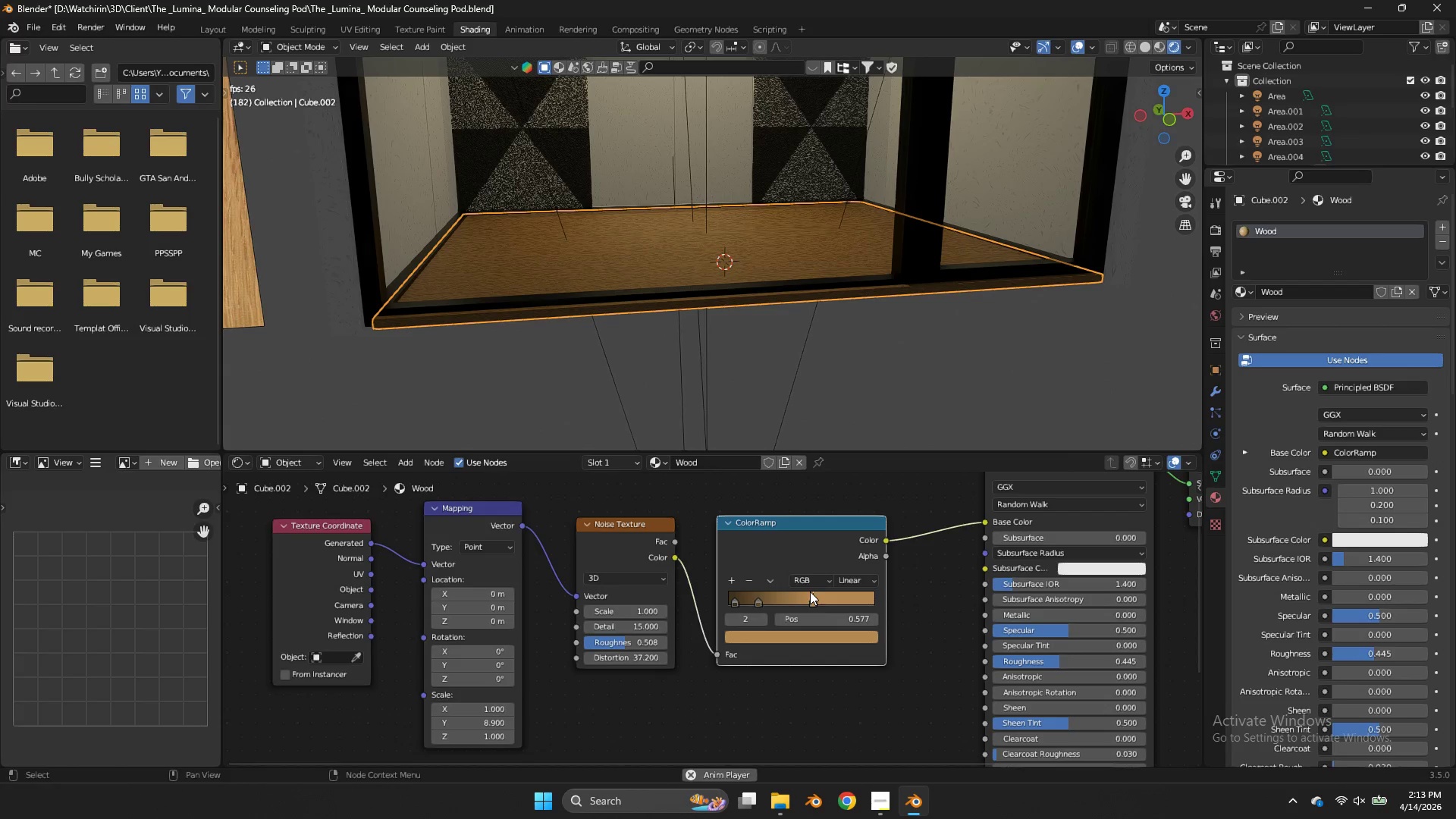 
double_click([817, 633])
 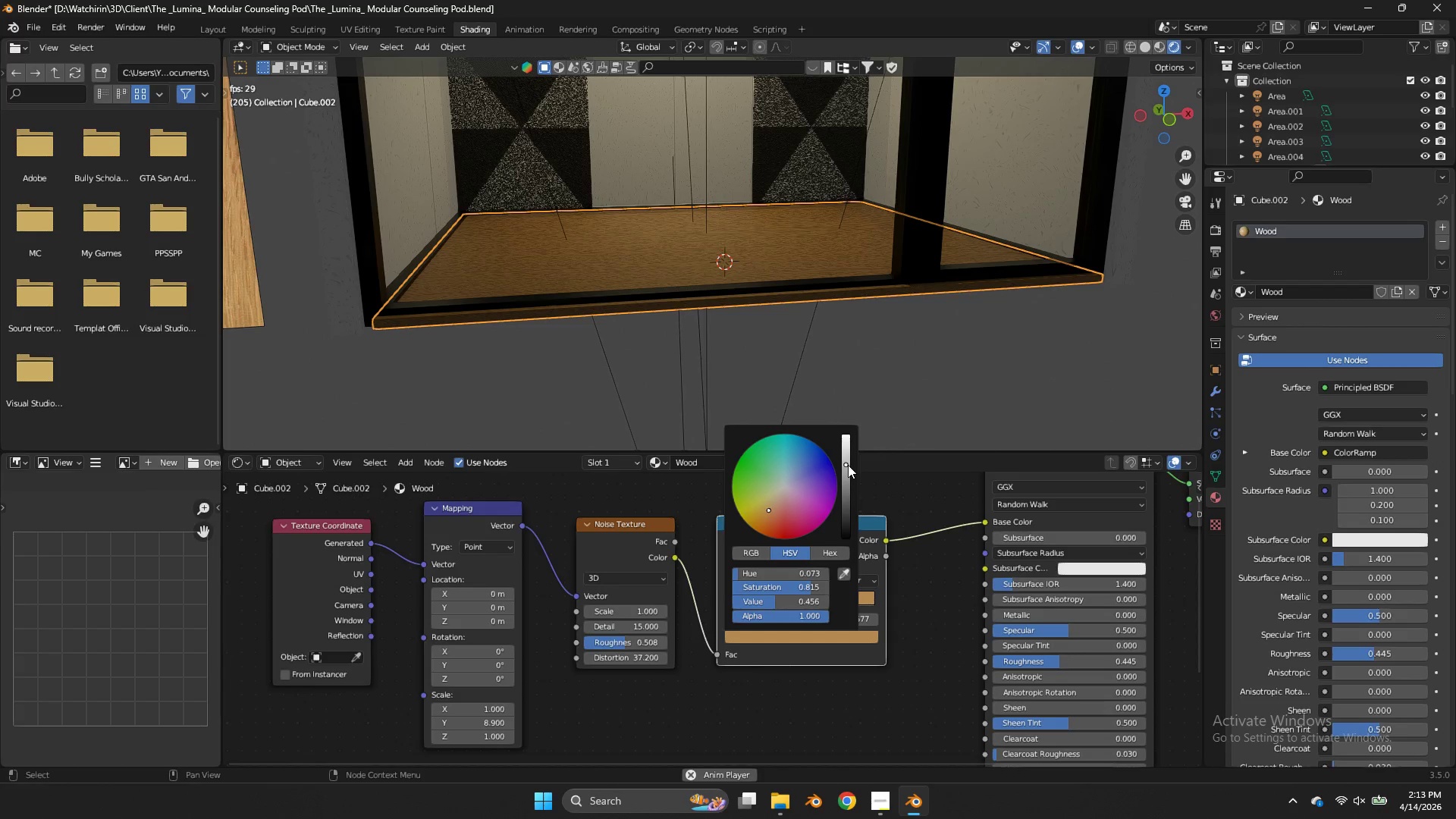 
left_click_drag(start_coordinate=[846, 461], to_coordinate=[852, 399])
 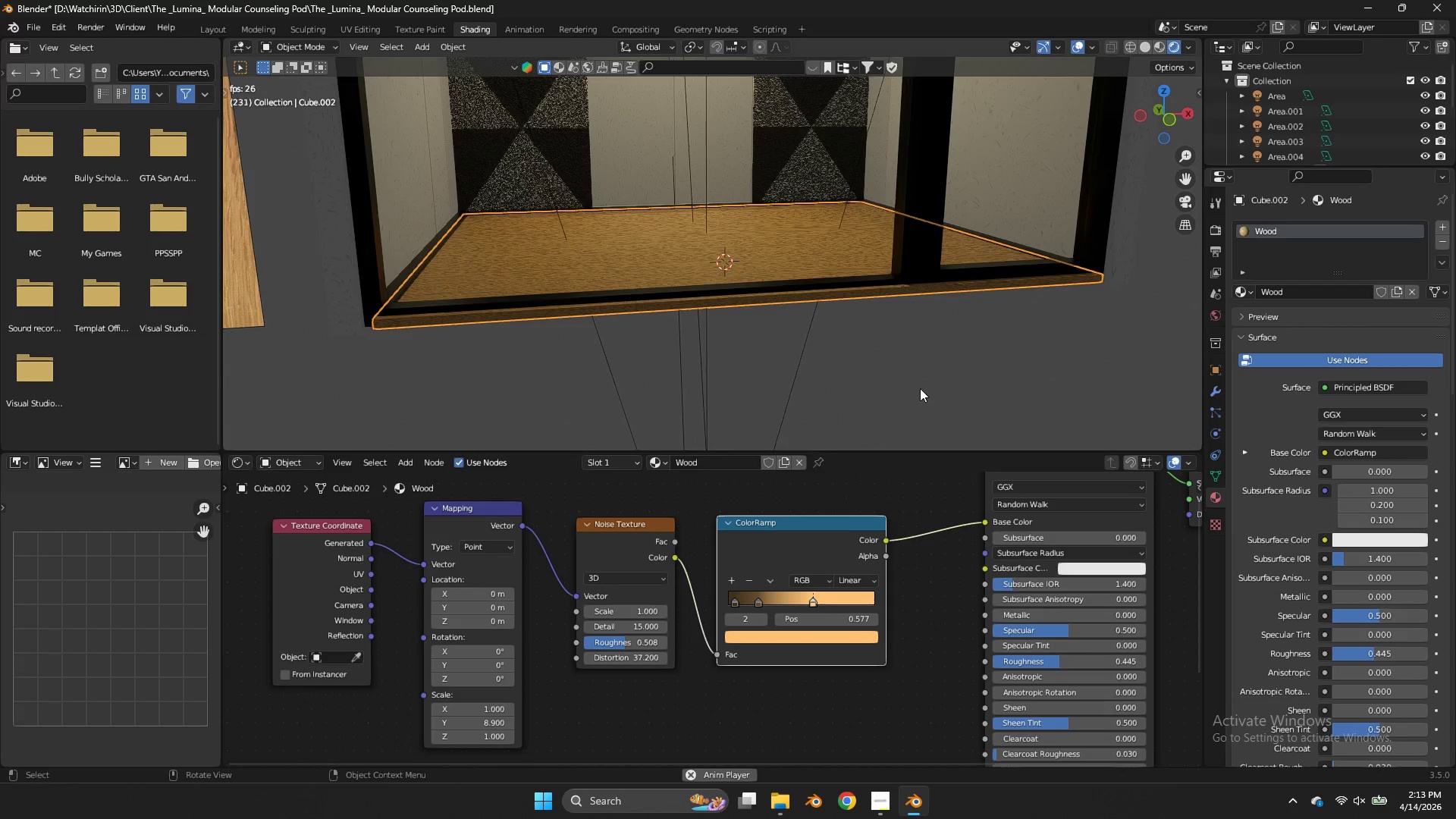 
scroll: coordinate [920, 388], scroll_direction: up, amount: 1.0
 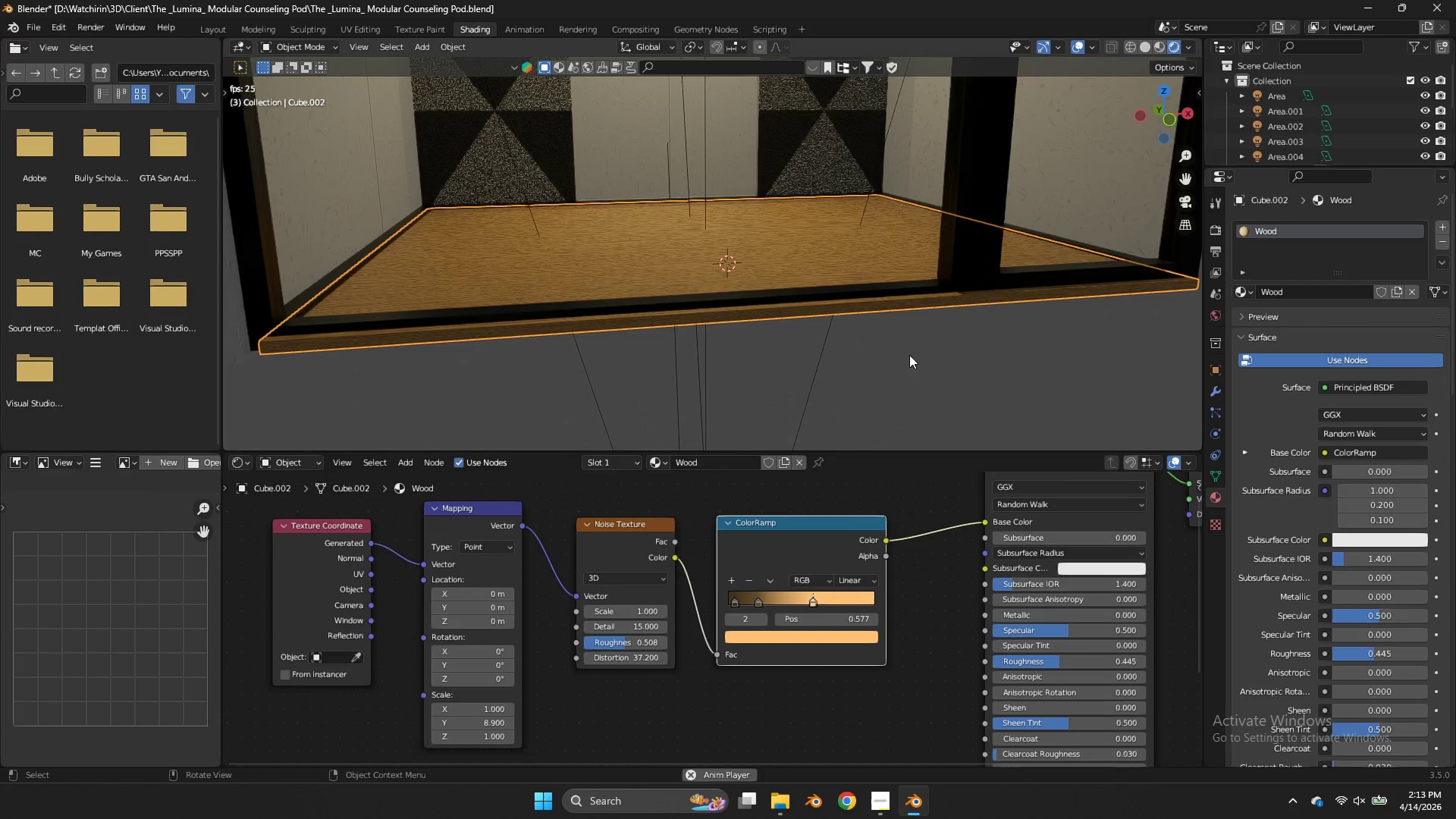 
key(Z)
 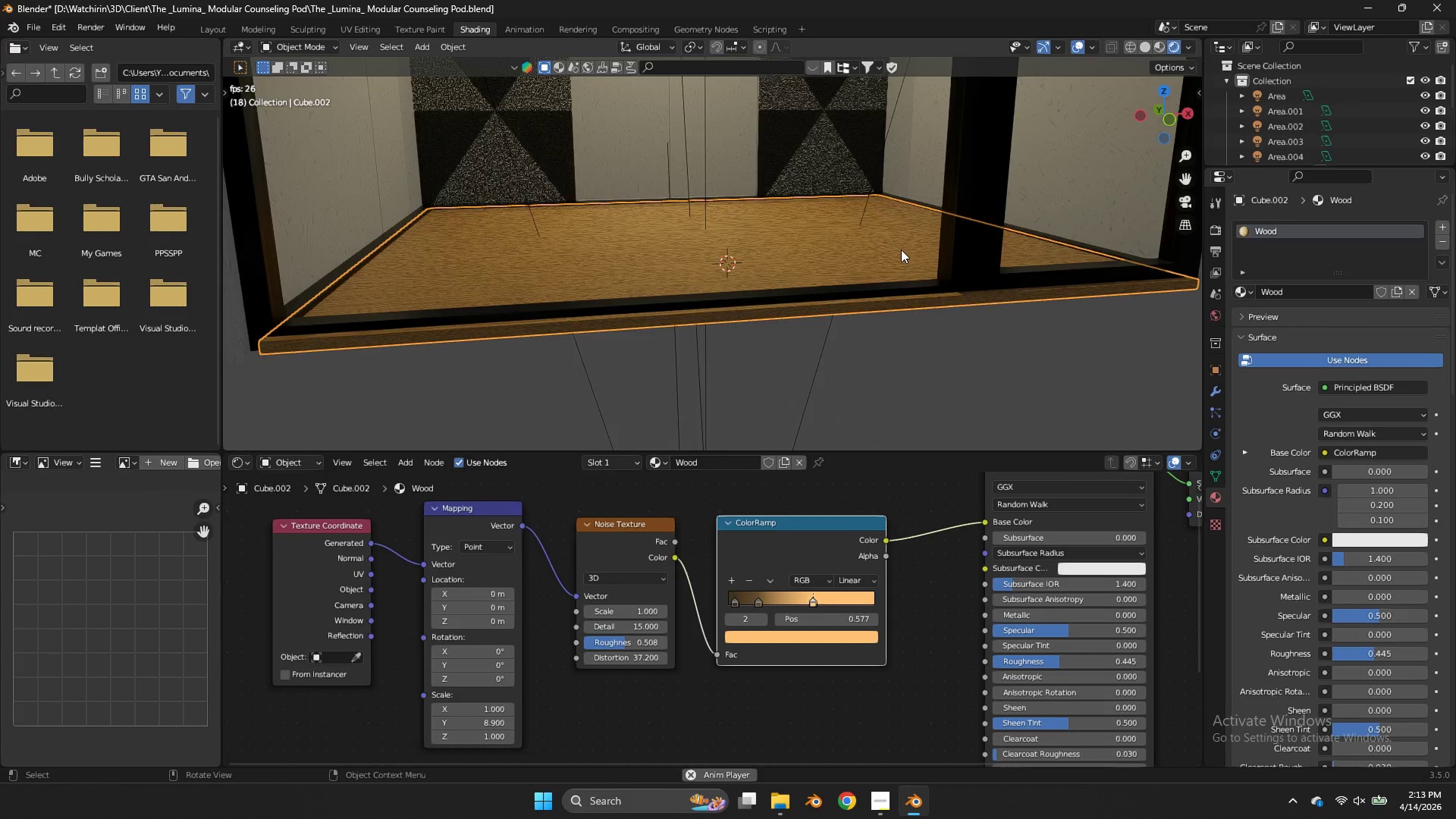 
scroll: coordinate [901, 249], scroll_direction: up, amount: 3.0
 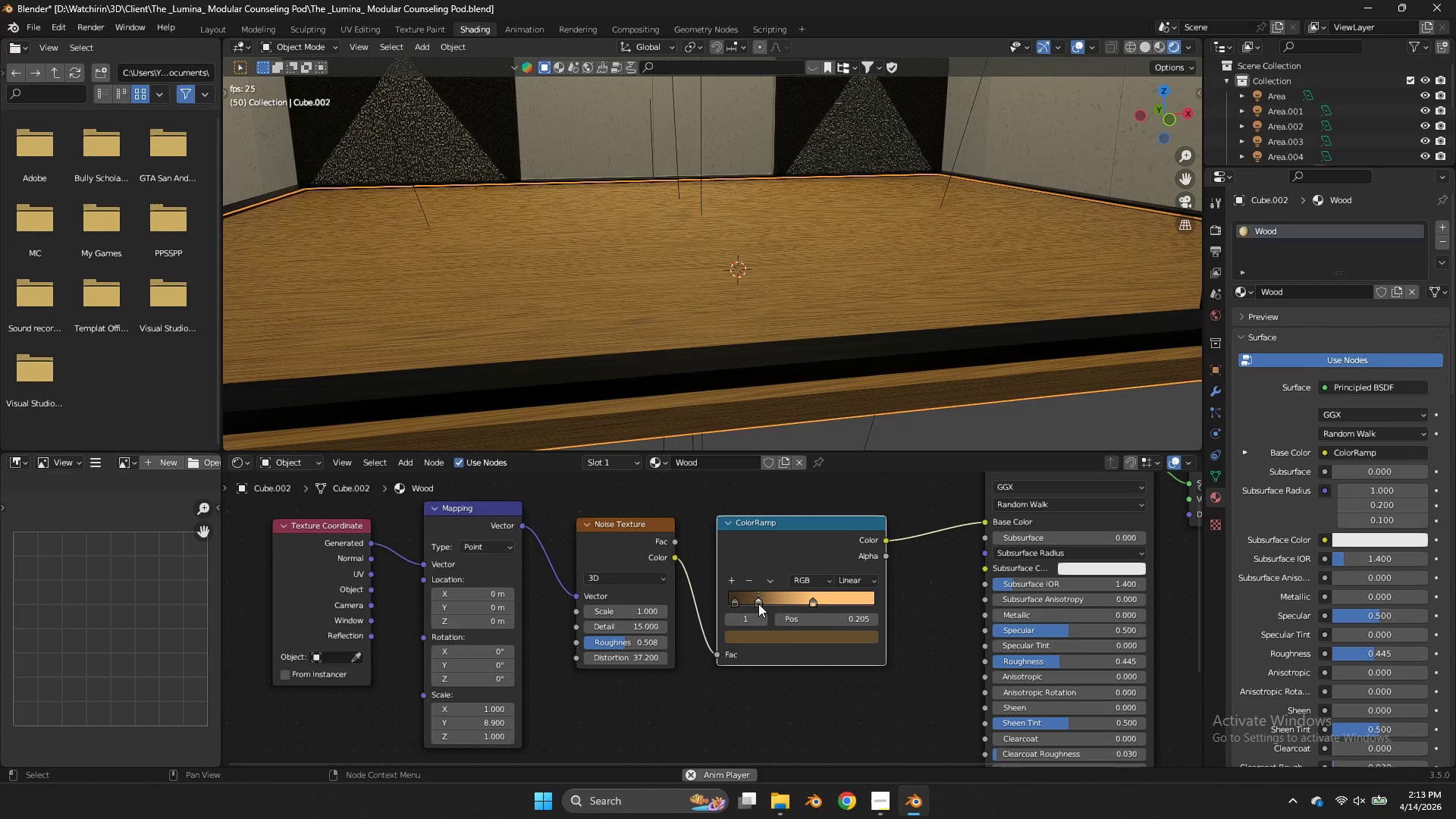 
double_click([784, 641])
 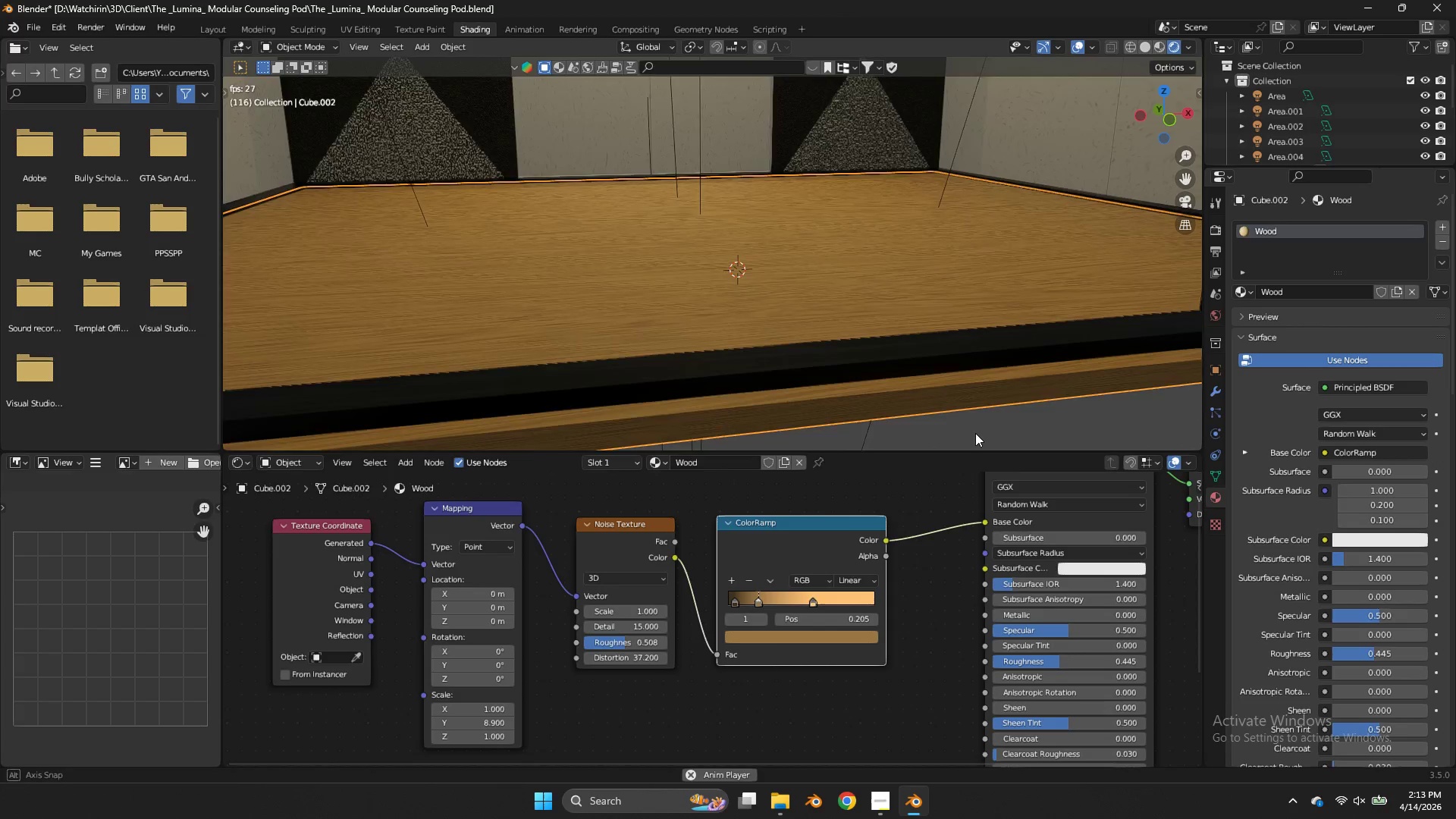 
left_click_drag(start_coordinate=[752, 600], to_coordinate=[769, 600])
 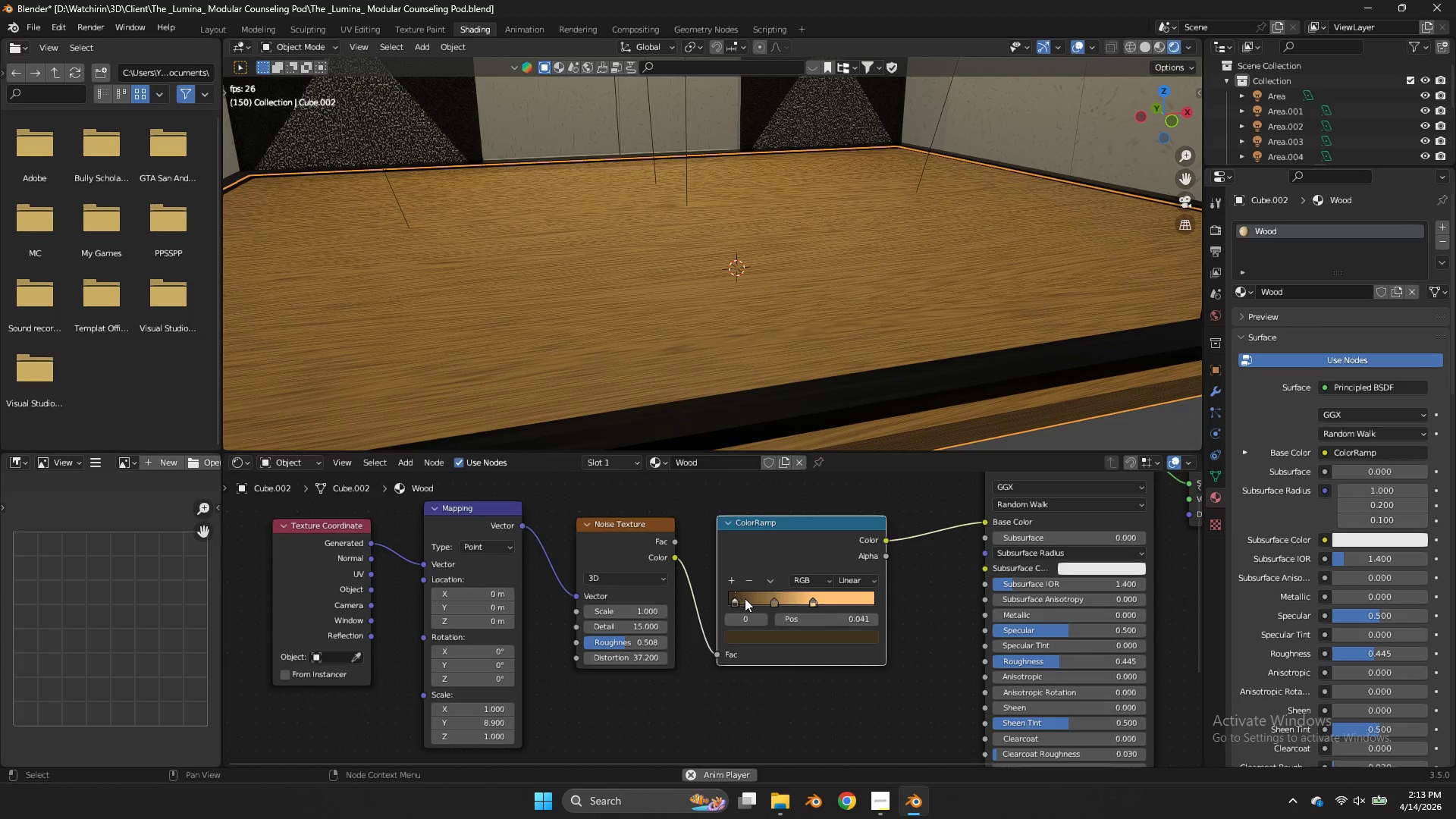 
left_click_drag(start_coordinate=[739, 598], to_coordinate=[749, 598])
 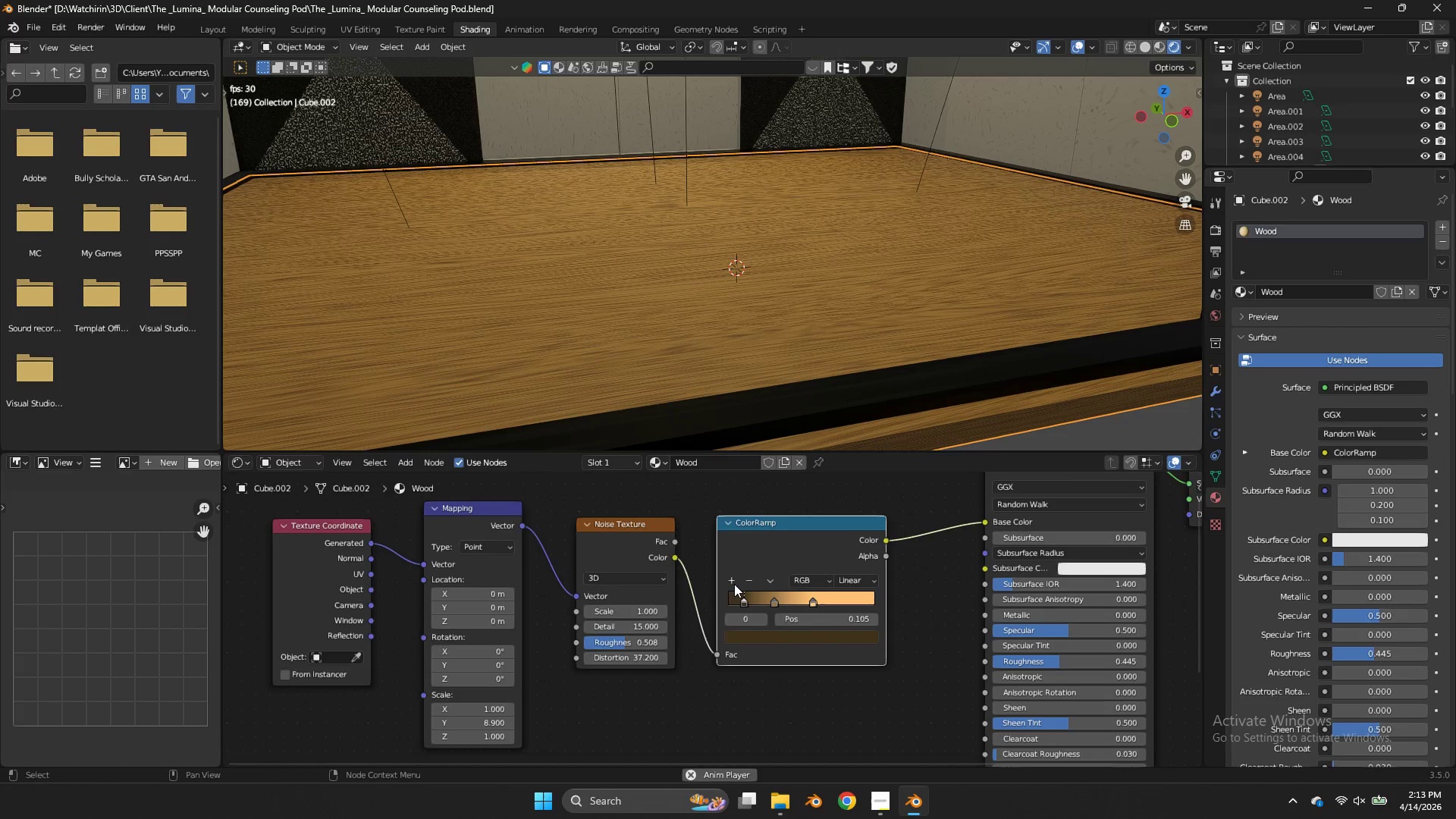 
left_click([730, 579])
 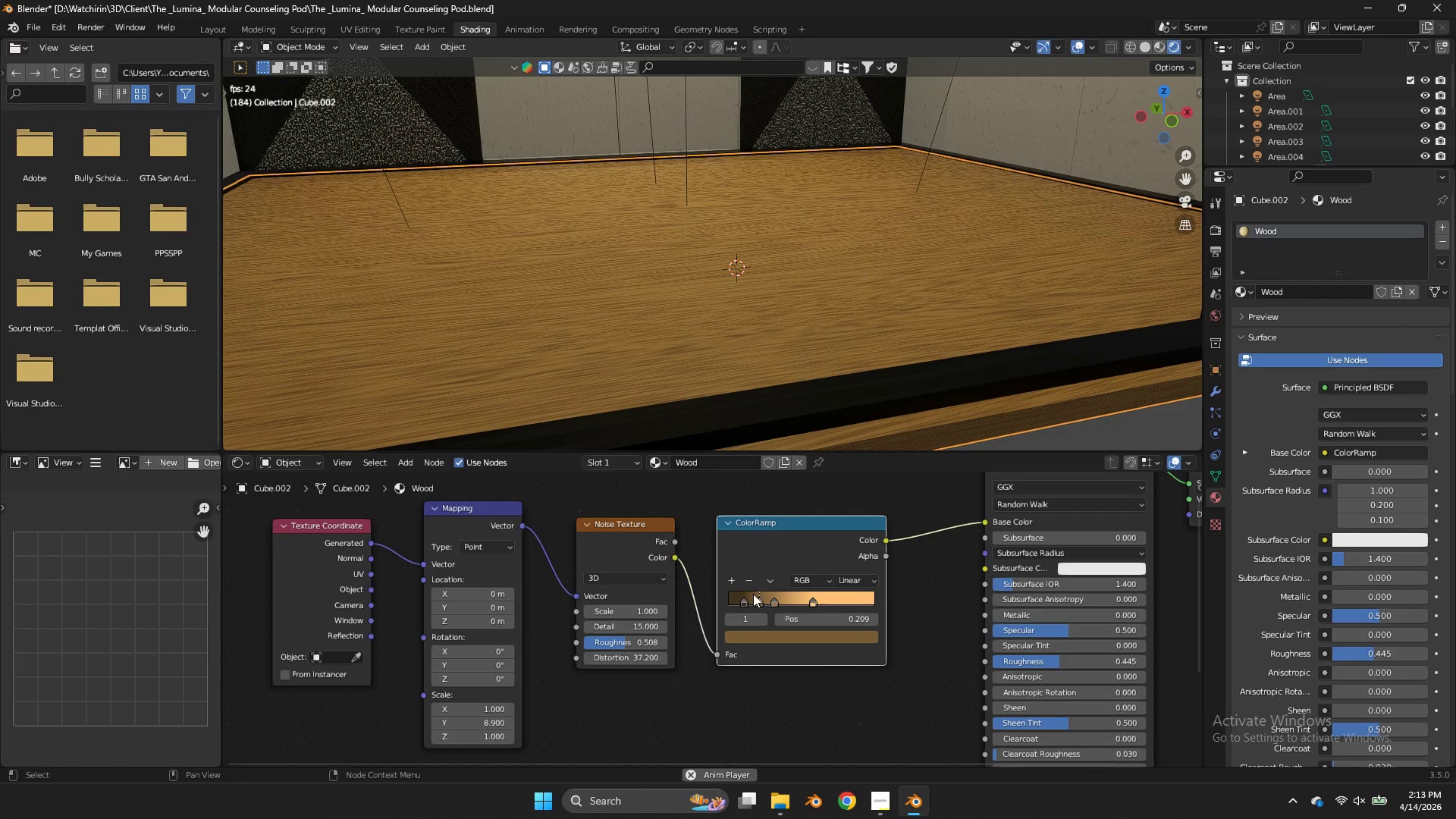 
left_click_drag(start_coordinate=[753, 594], to_coordinate=[717, 599])
 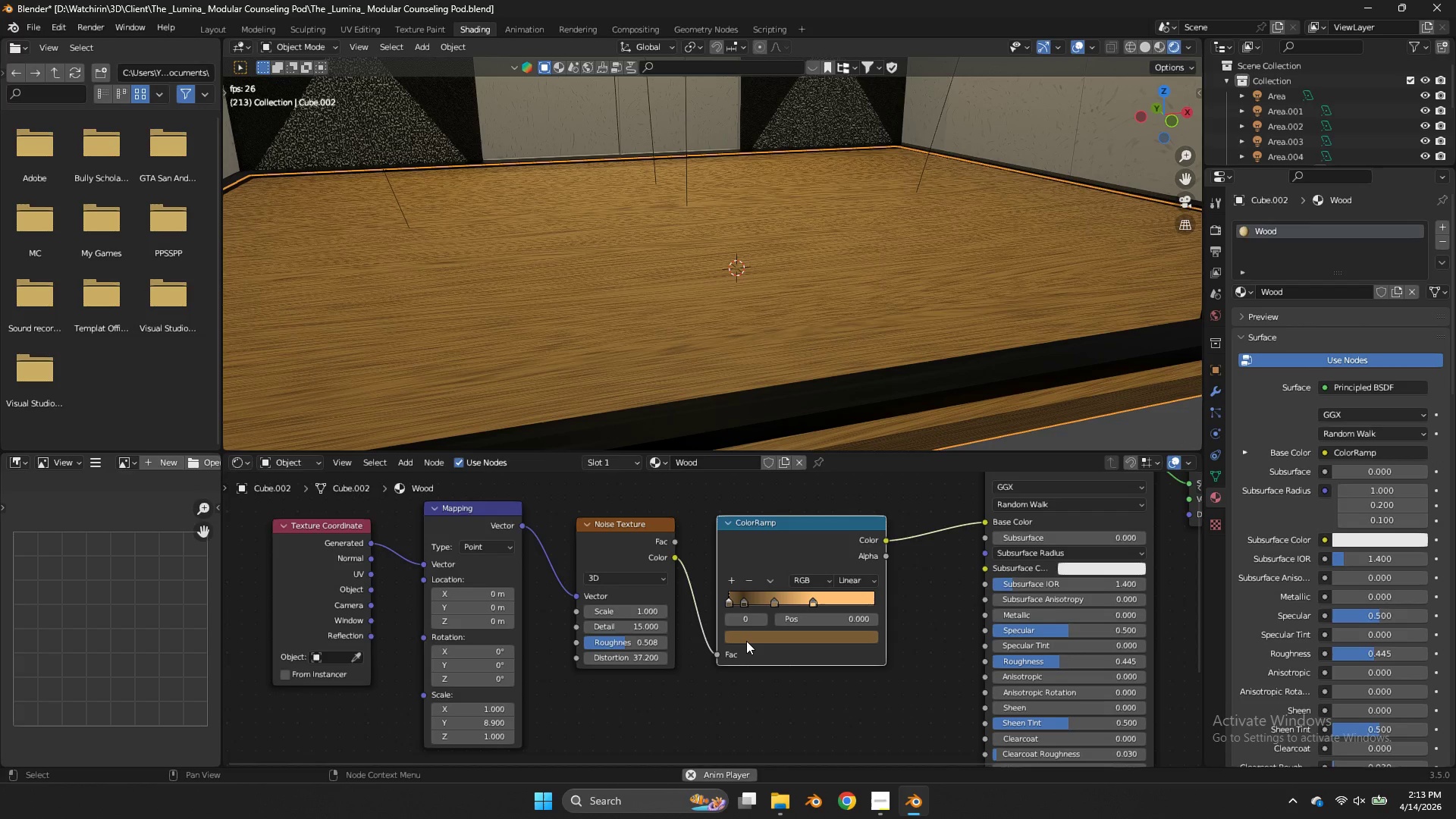 
double_click([745, 637])
 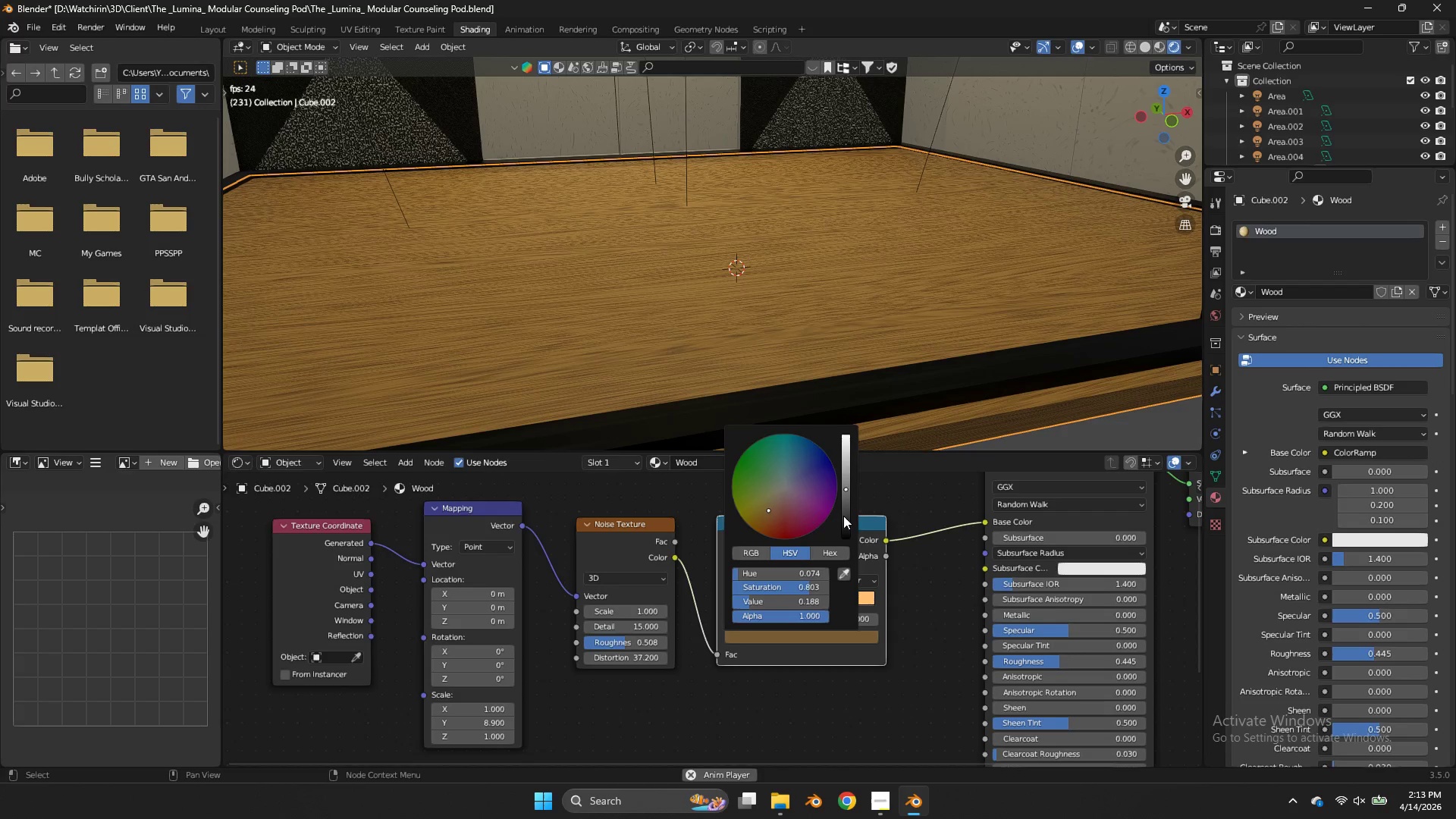 
left_click_drag(start_coordinate=[846, 515], to_coordinate=[849, 386])
 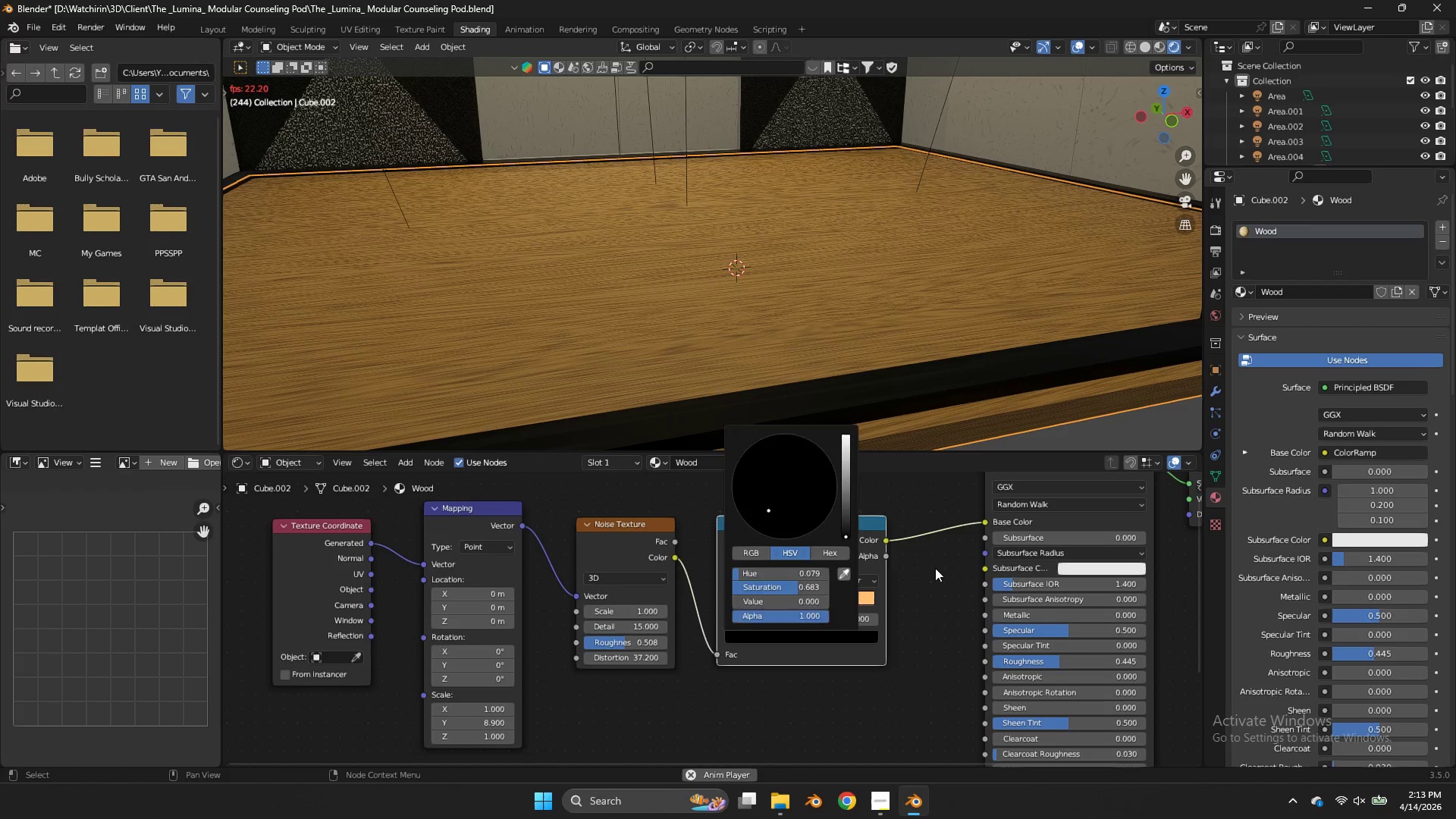 
left_click([935, 568])
 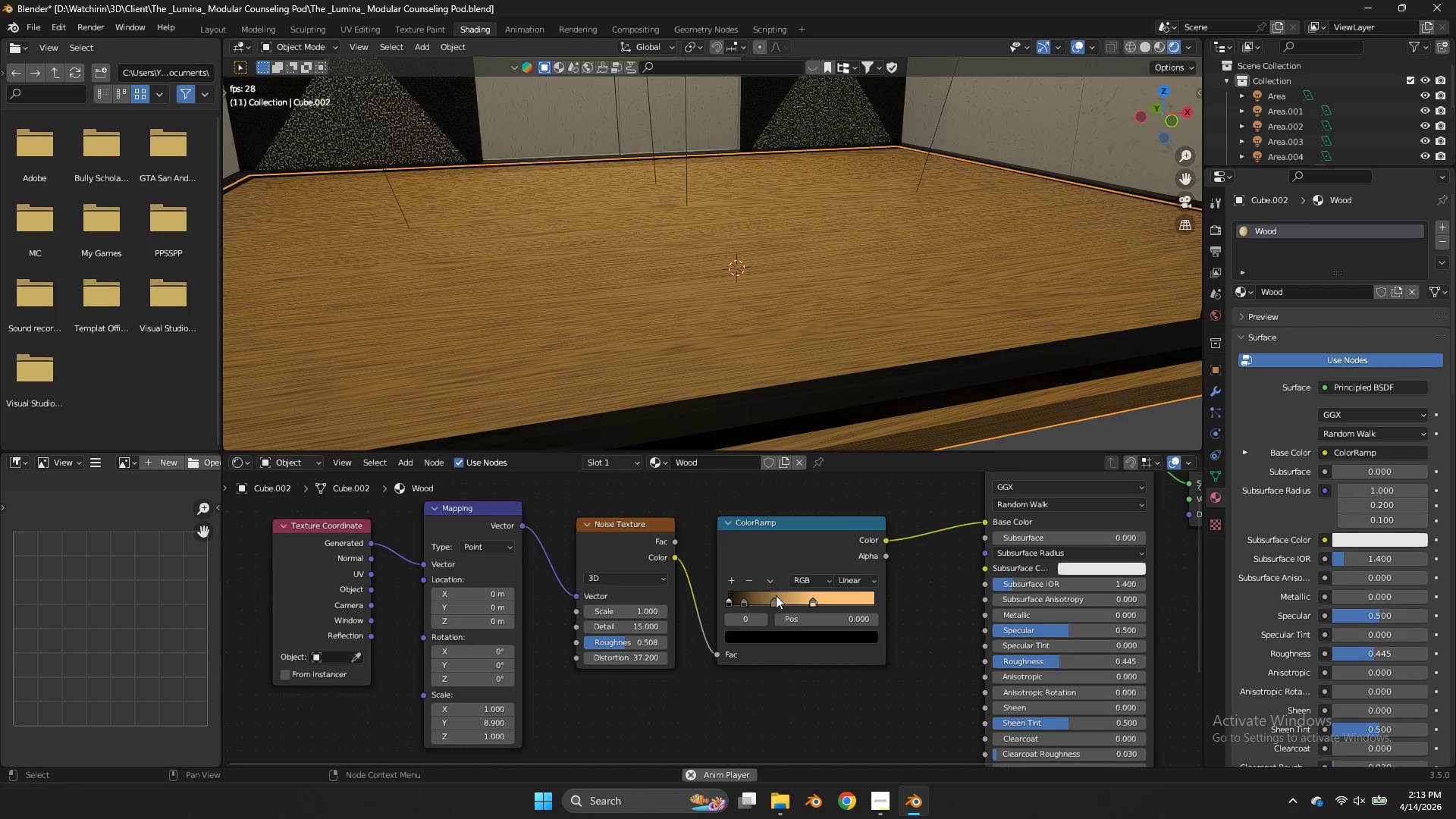 
left_click_drag(start_coordinate=[774, 596], to_coordinate=[794, 602])
 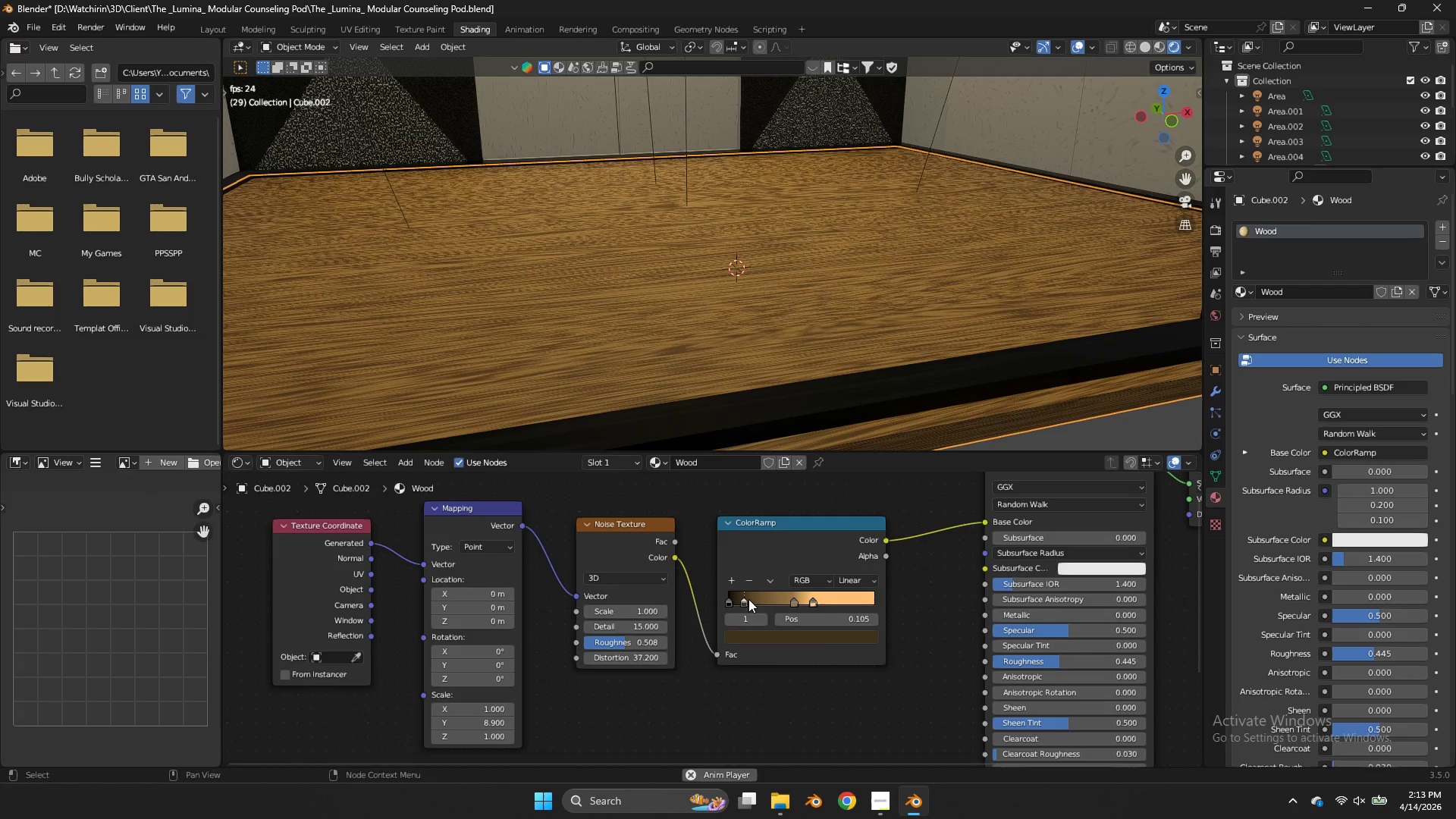 
left_click_drag(start_coordinate=[748, 599], to_coordinate=[759, 598])
 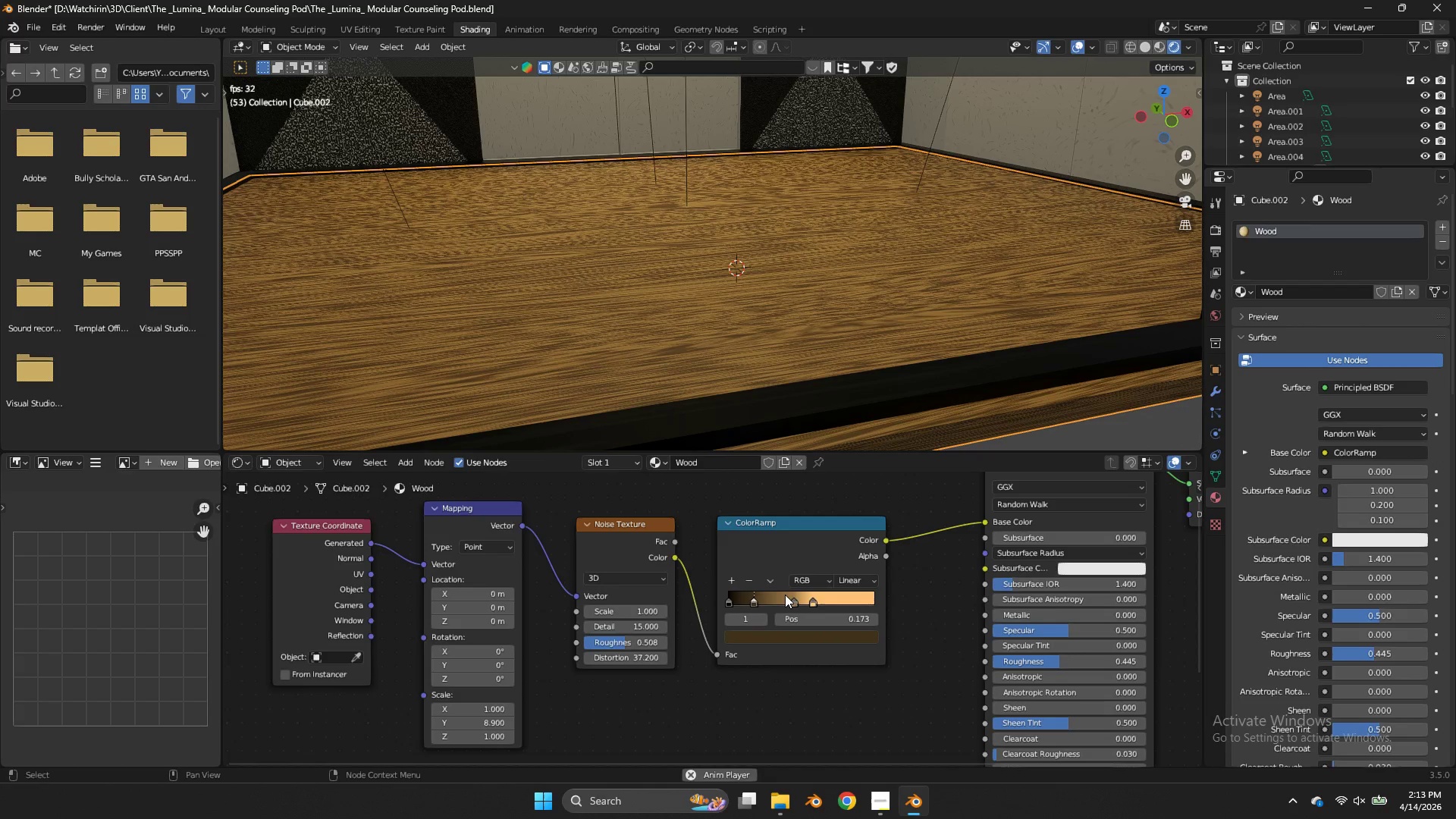 
left_click_drag(start_coordinate=[785, 595], to_coordinate=[767, 595])
 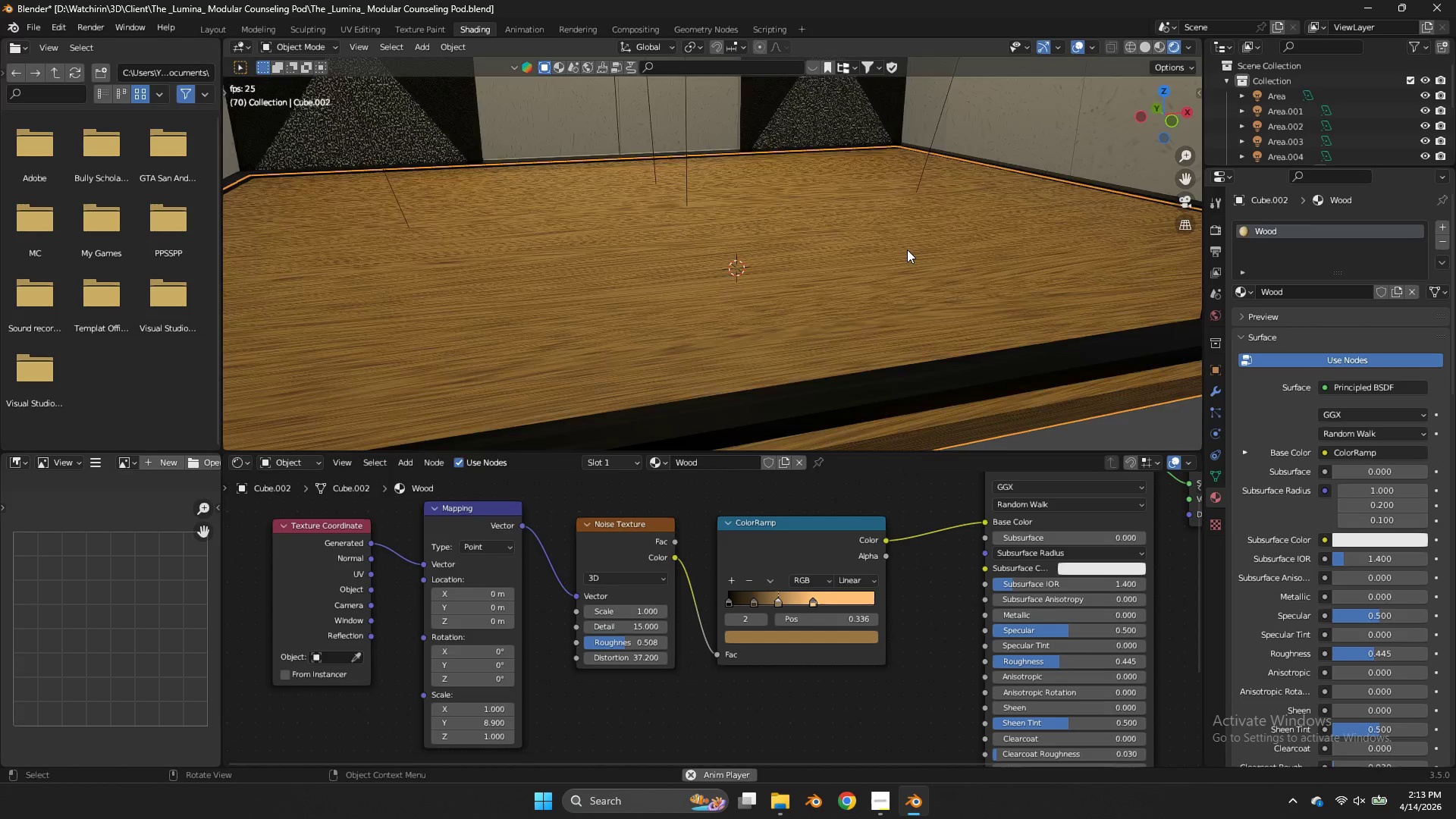 
key(Control+ControlLeft)
 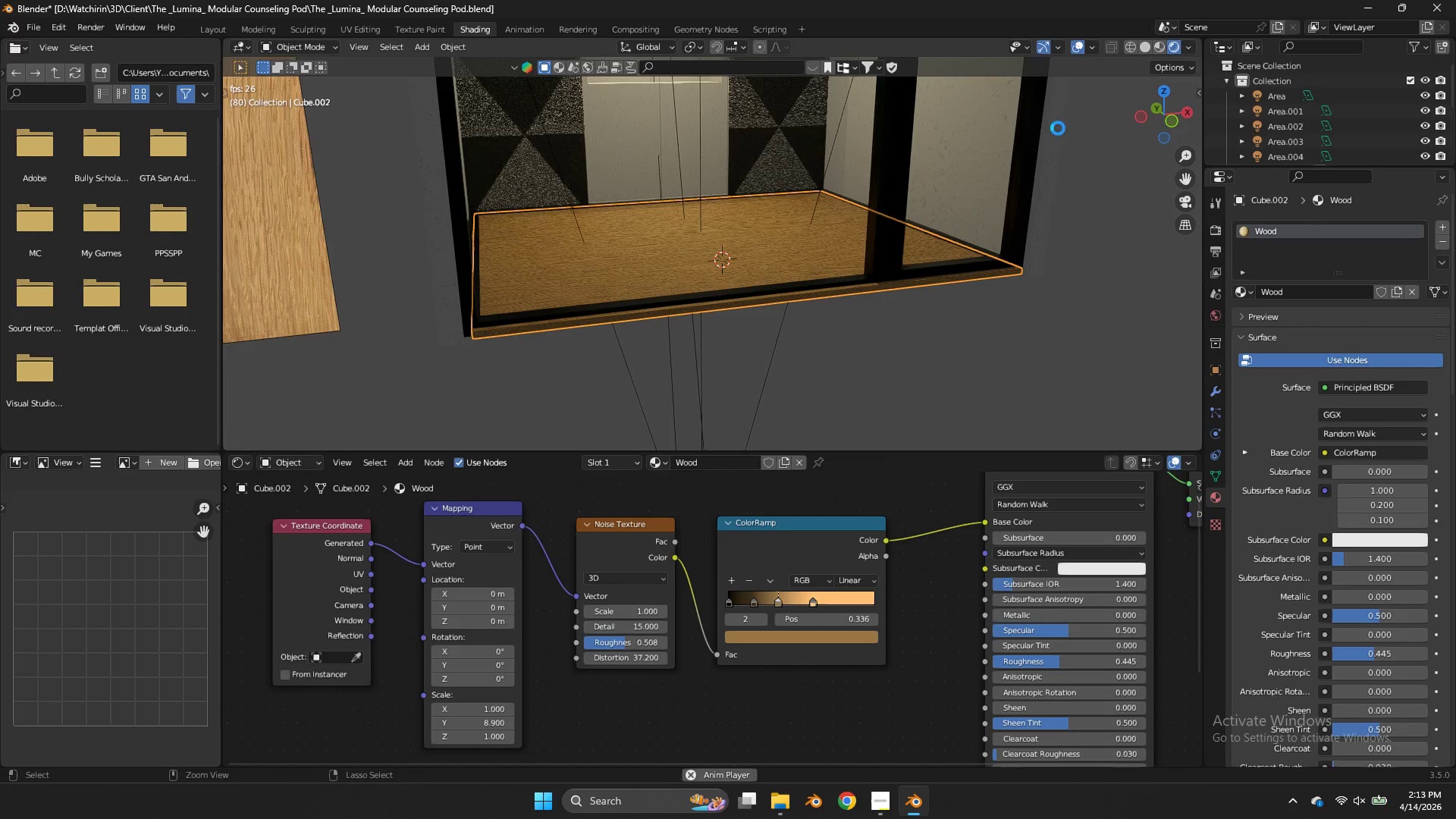 
key(Control+S)
 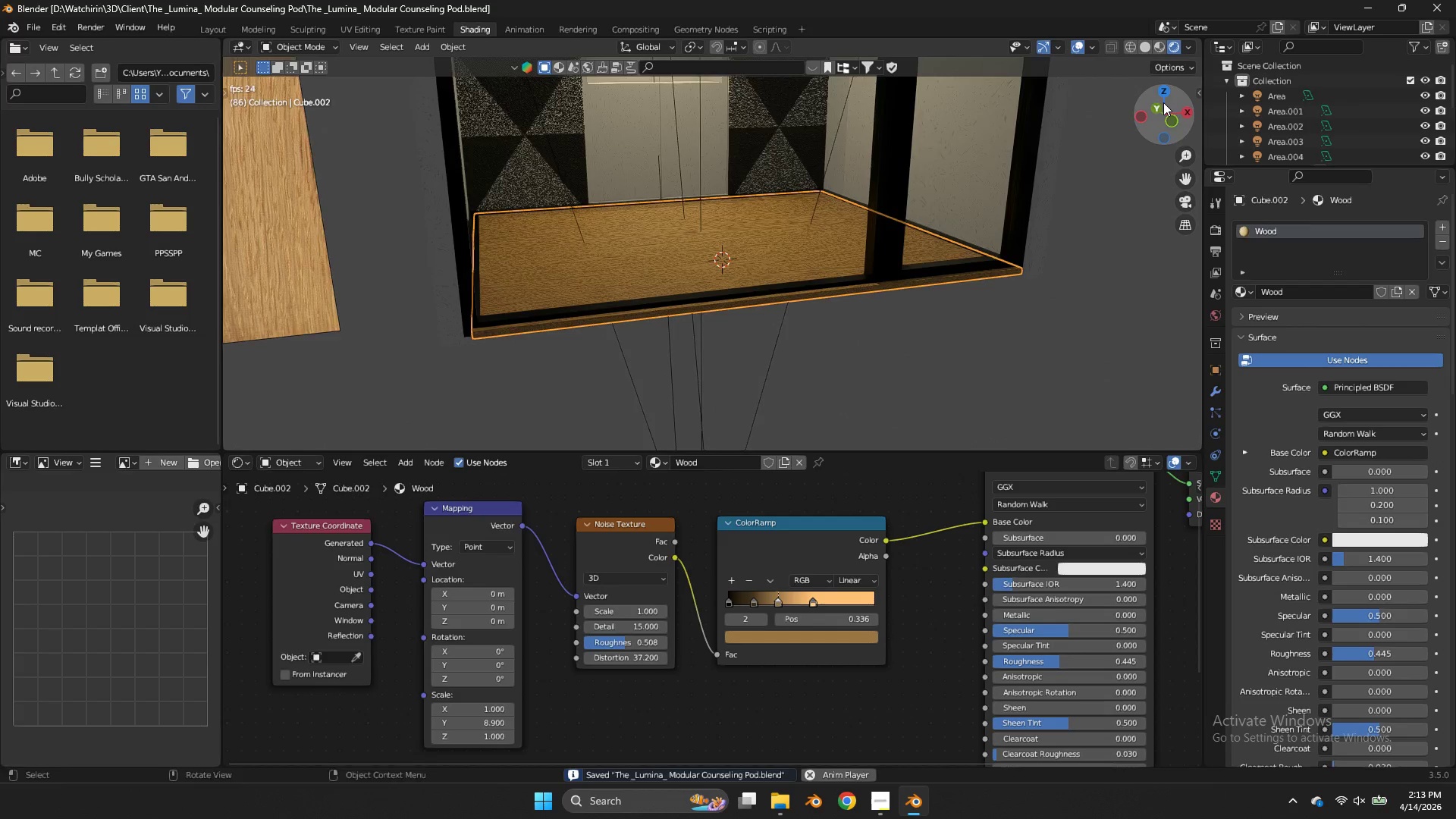 
scroll: coordinate [907, 249], scroll_direction: down, amount: 5.0
 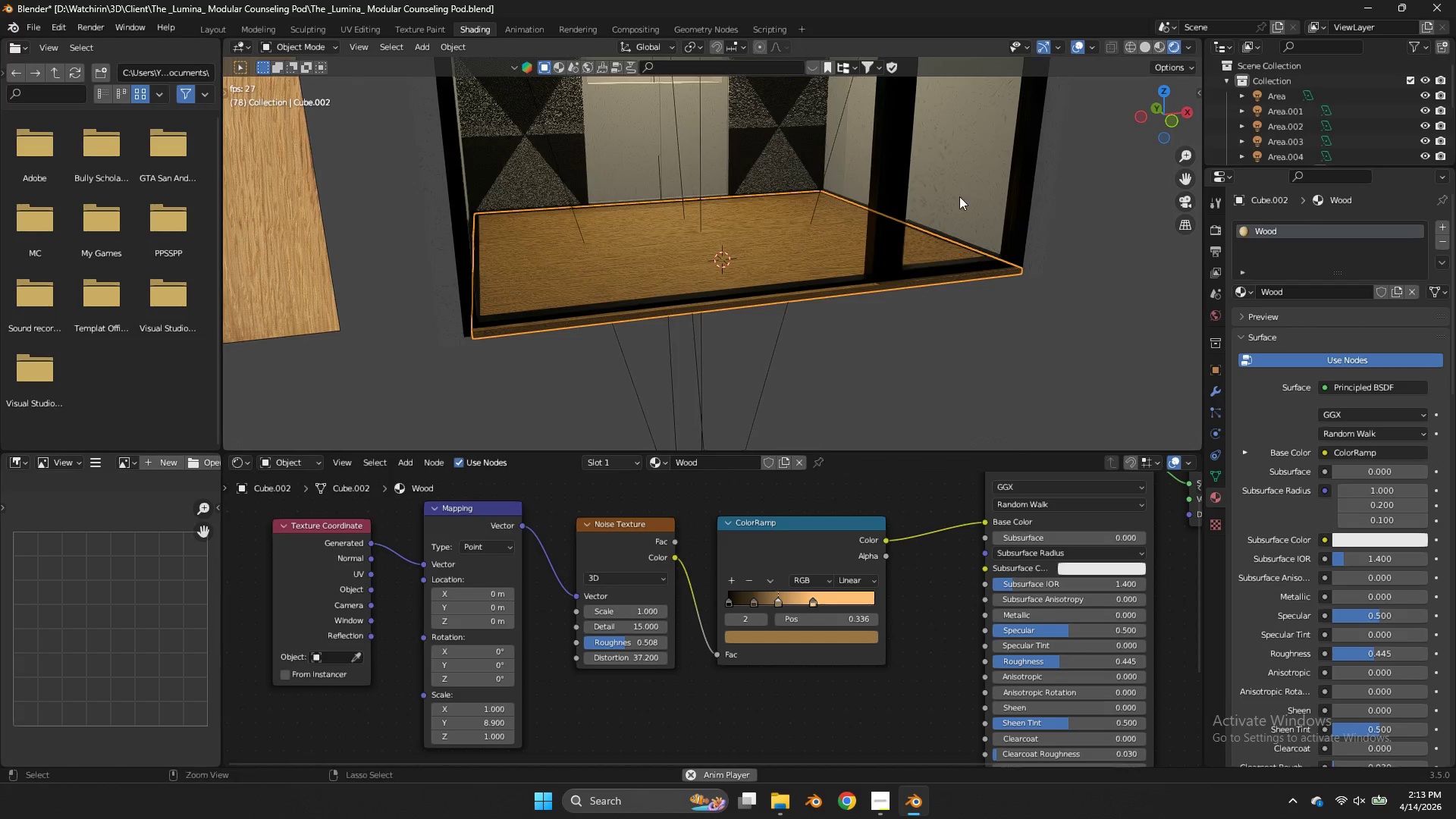 
left_click_drag(start_coordinate=[1164, 105], to_coordinate=[1069, 159])
 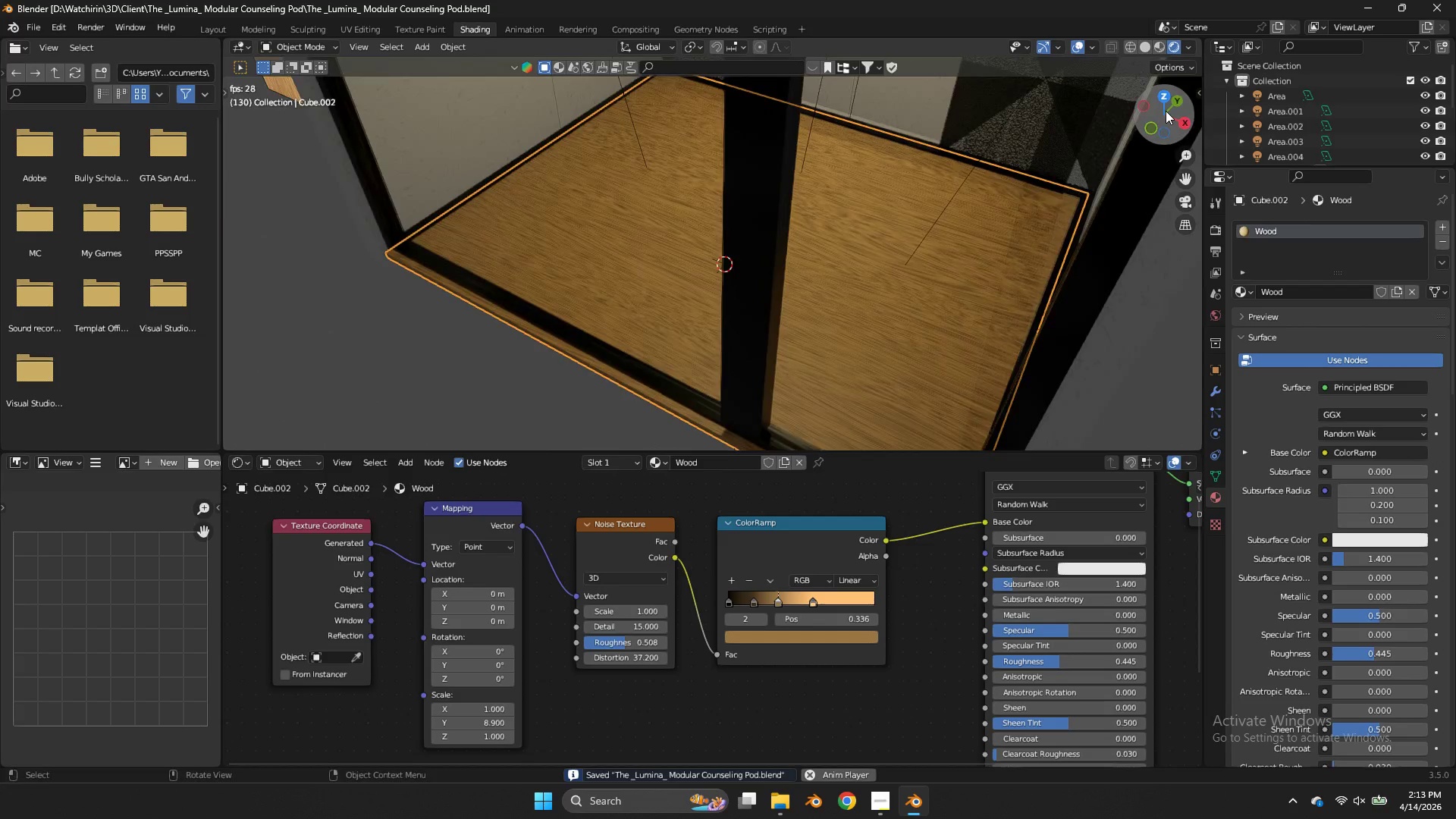 
left_click_drag(start_coordinate=[1166, 111], to_coordinate=[292, 441])
 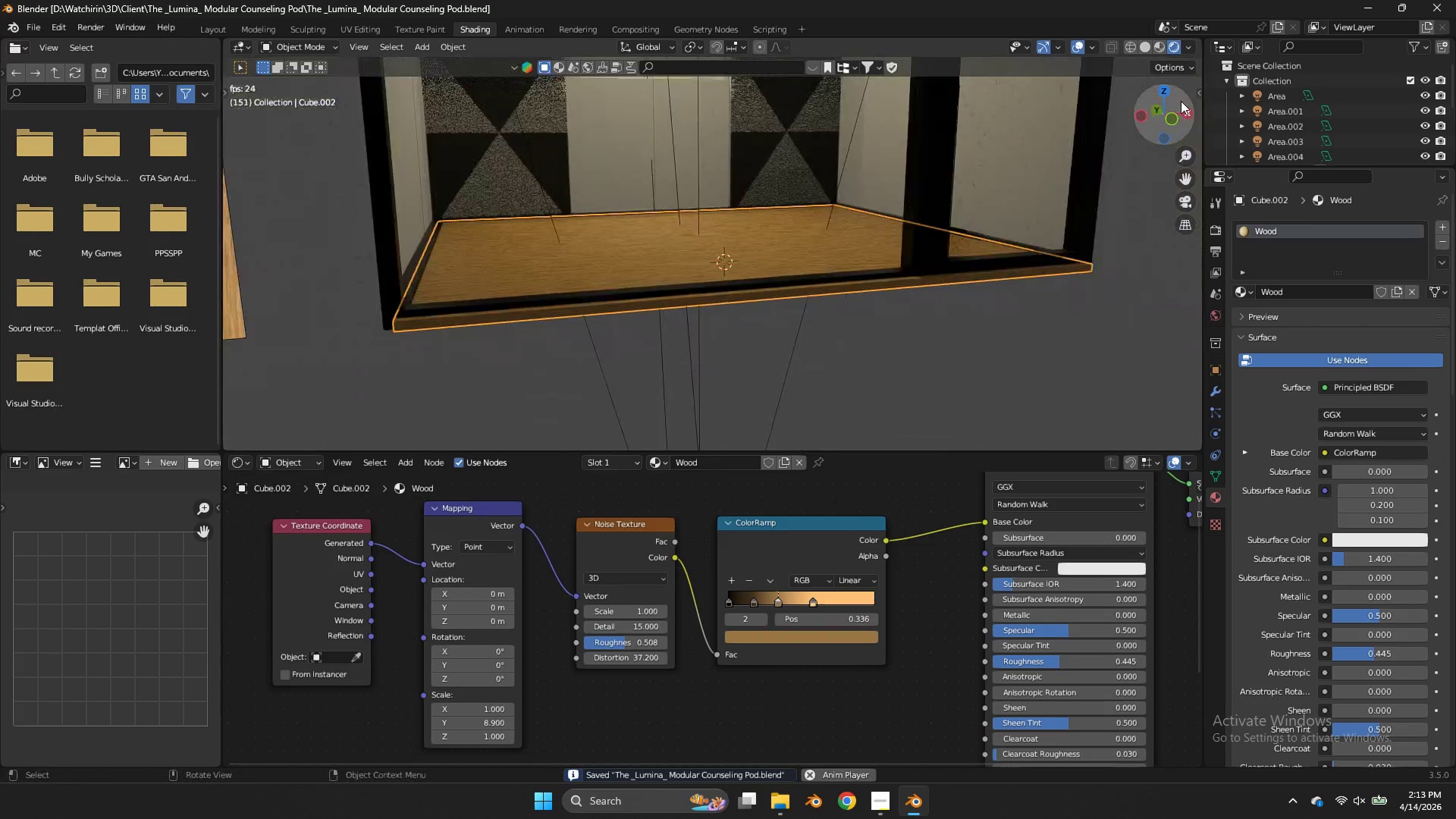 
scroll: coordinate [1166, 111], scroll_direction: up, amount: 3.0
 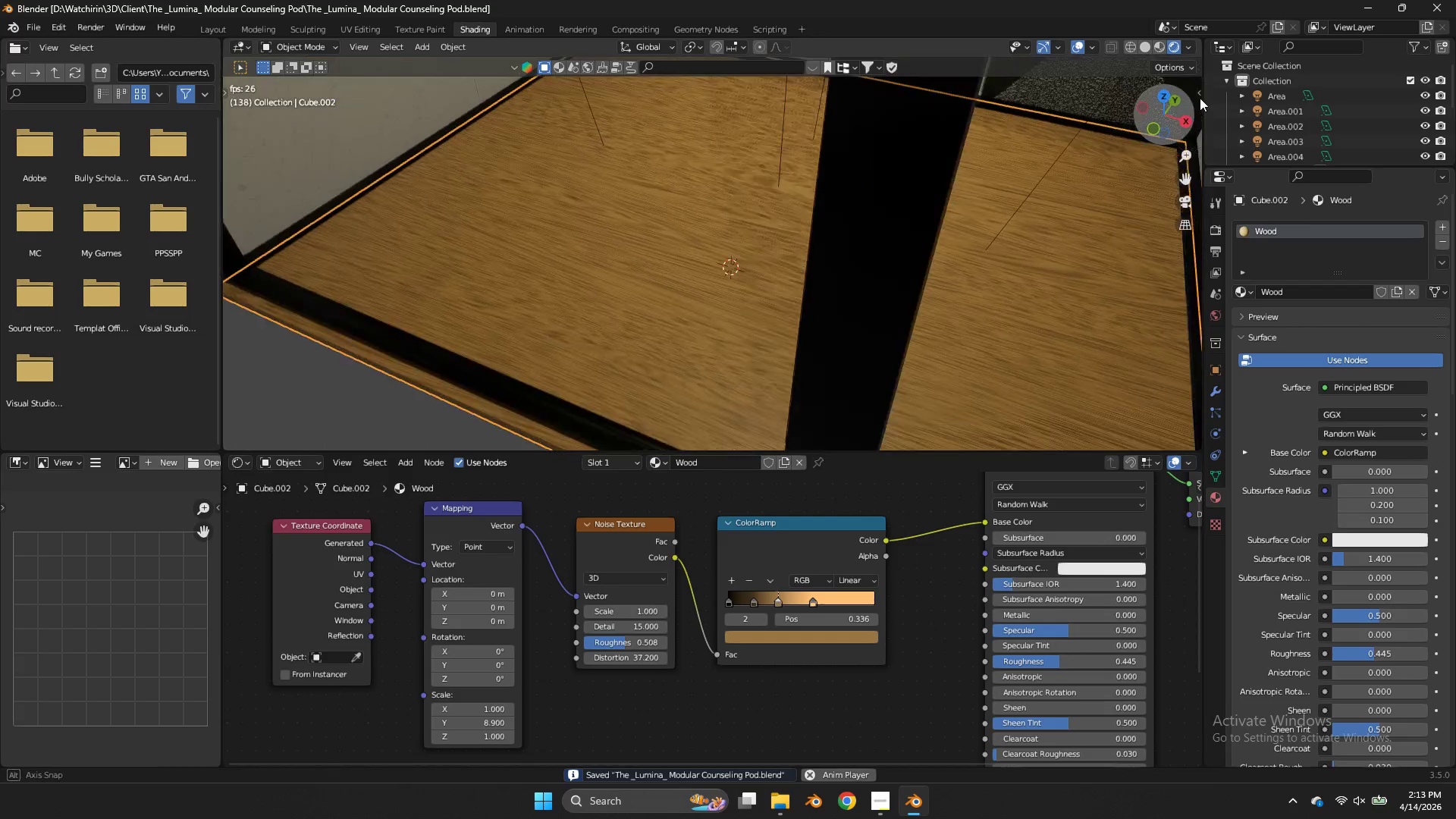 
scroll: coordinate [1181, 101], scroll_direction: down, amount: 6.0
 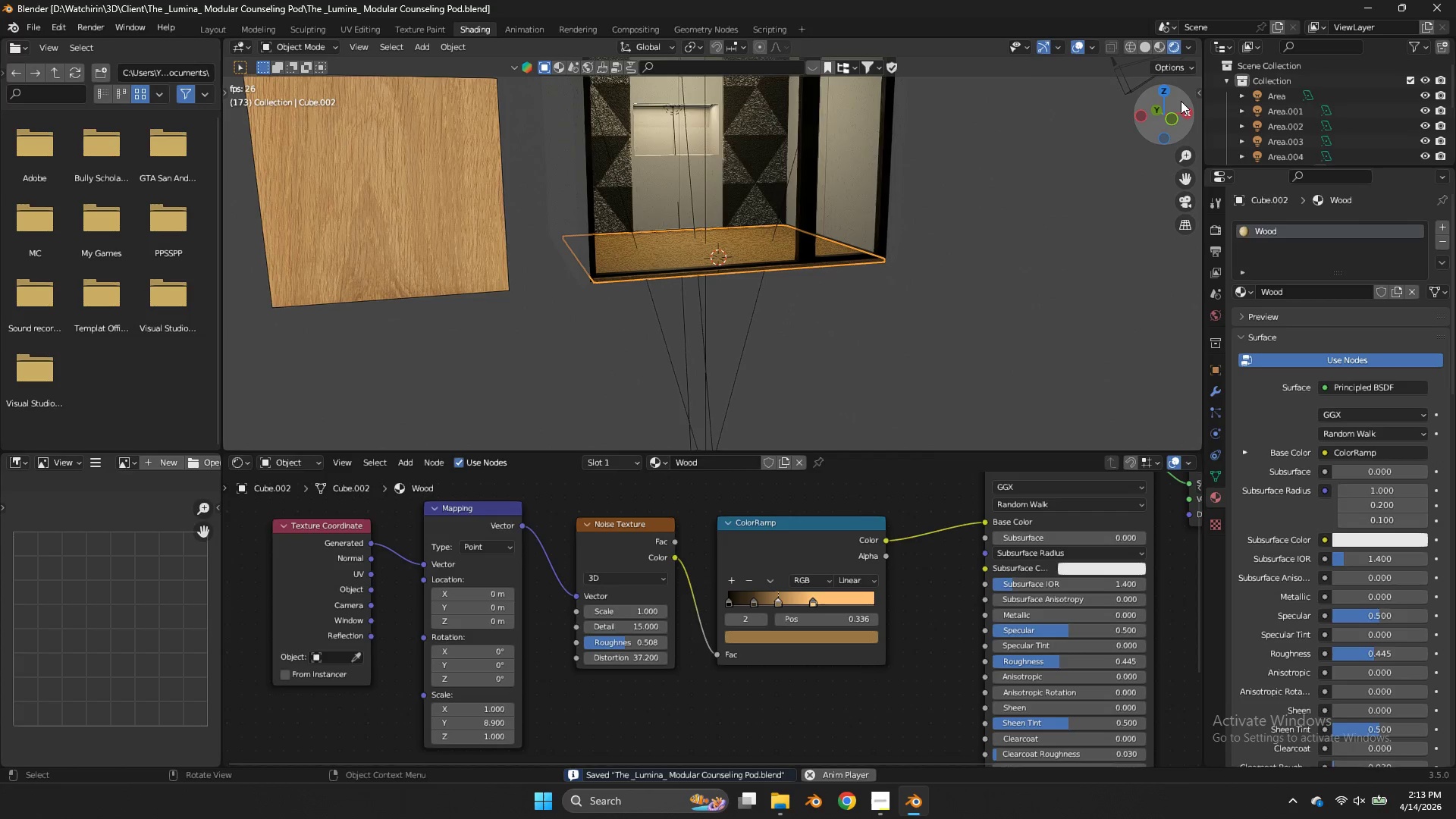 
key(Control+ControlLeft)
 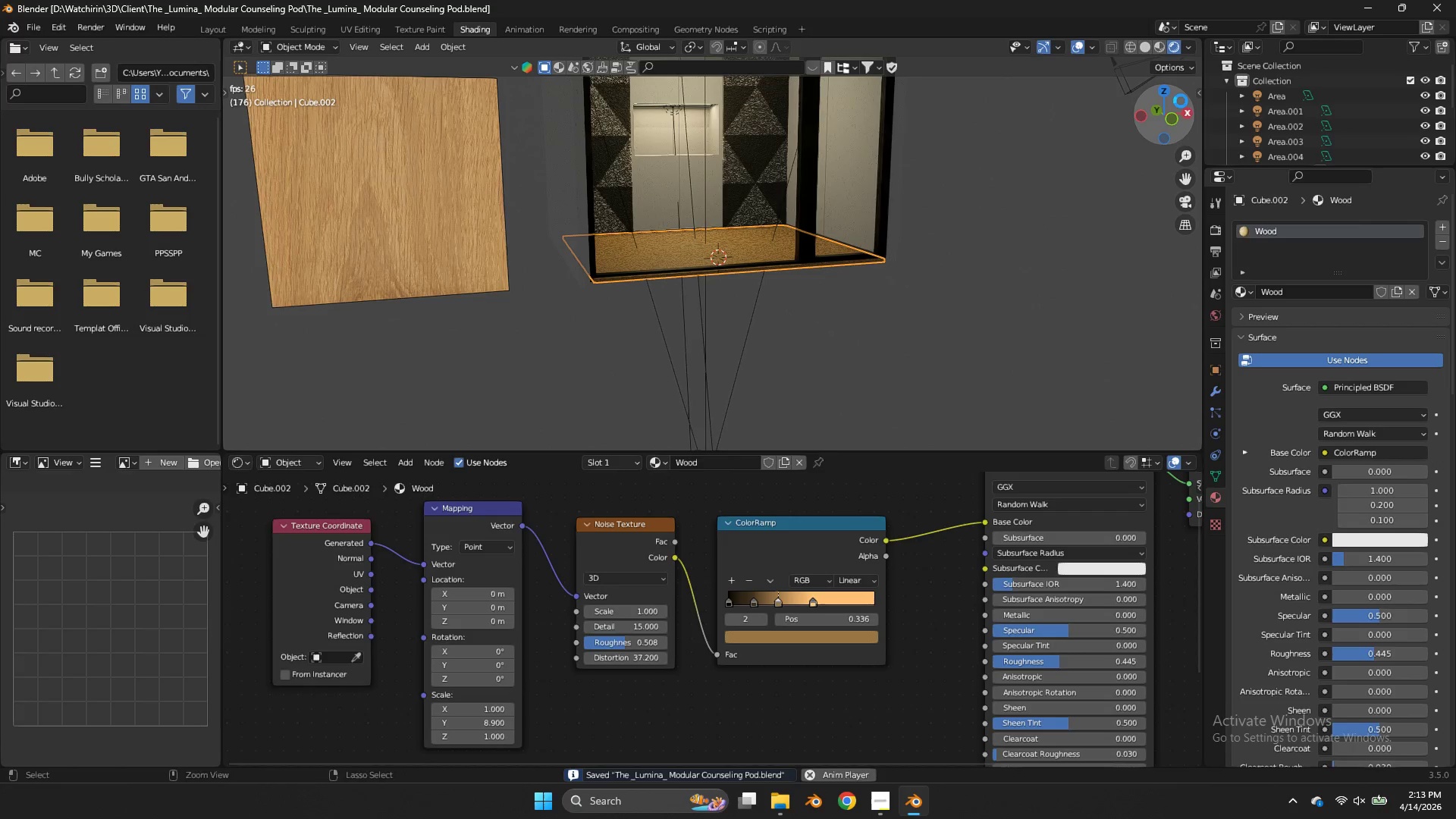 
key(Control+S)
 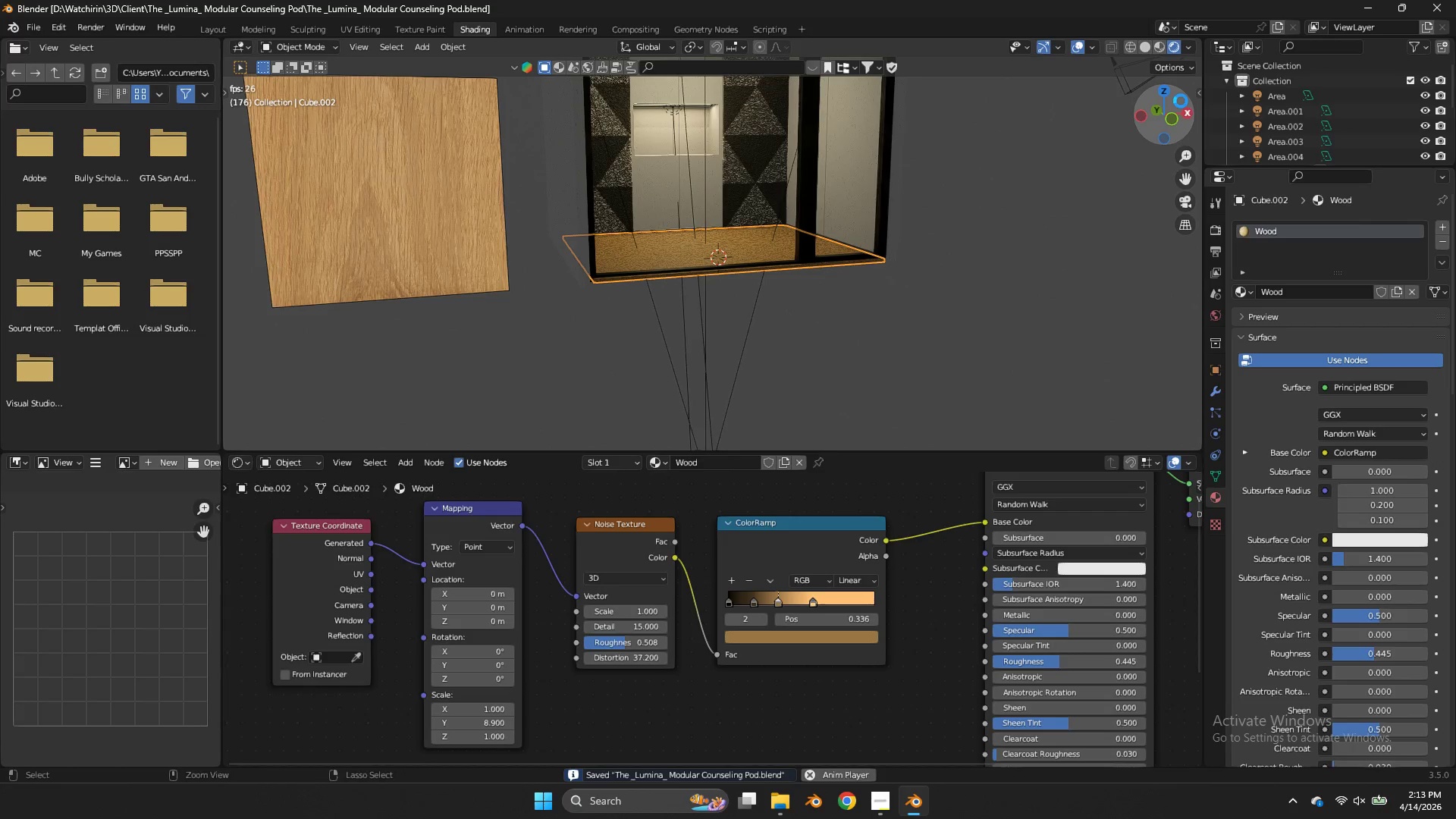 
key(Alt+AltLeft)
 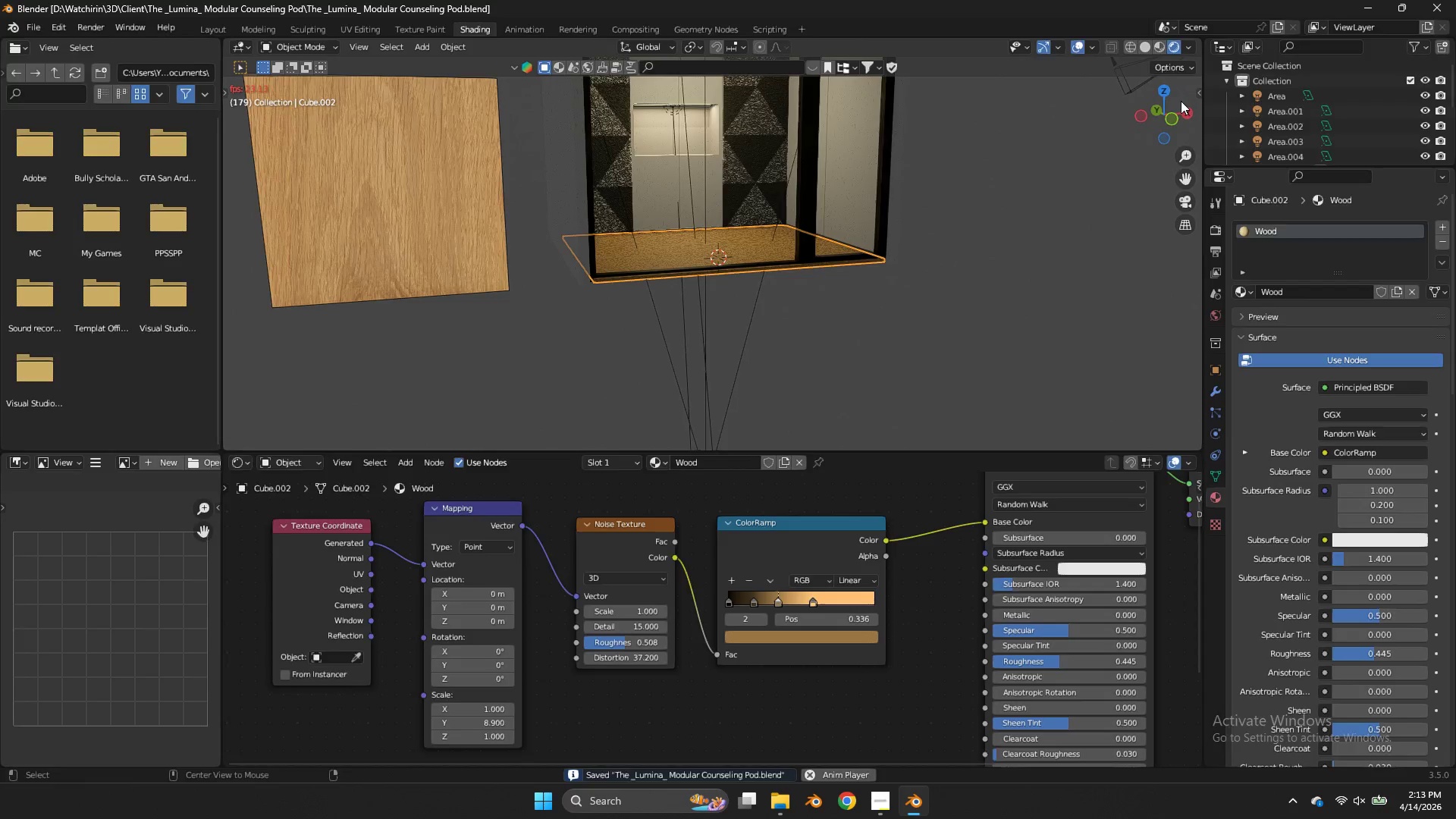 
key(Alt+Tab)